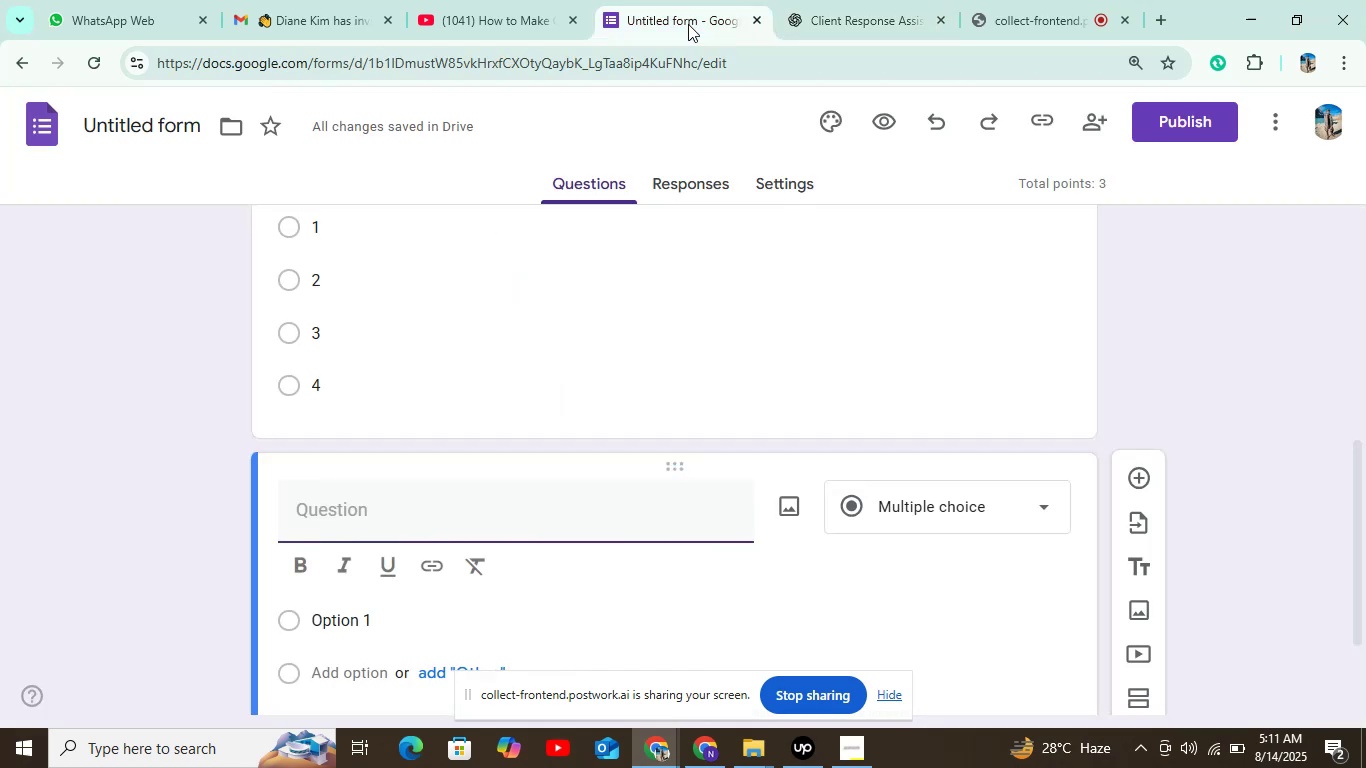 
hold_key(key=Z, duration=0.54)
 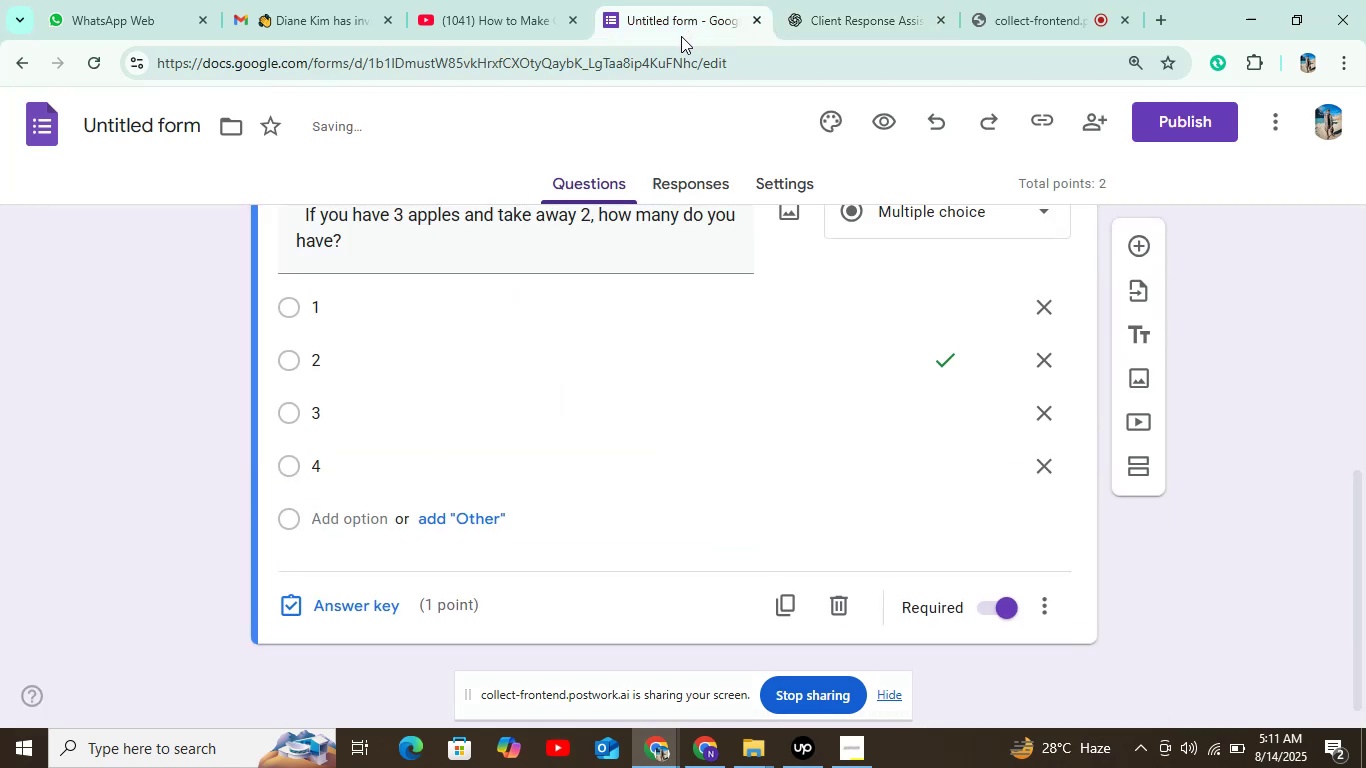 
key(Control+V)
 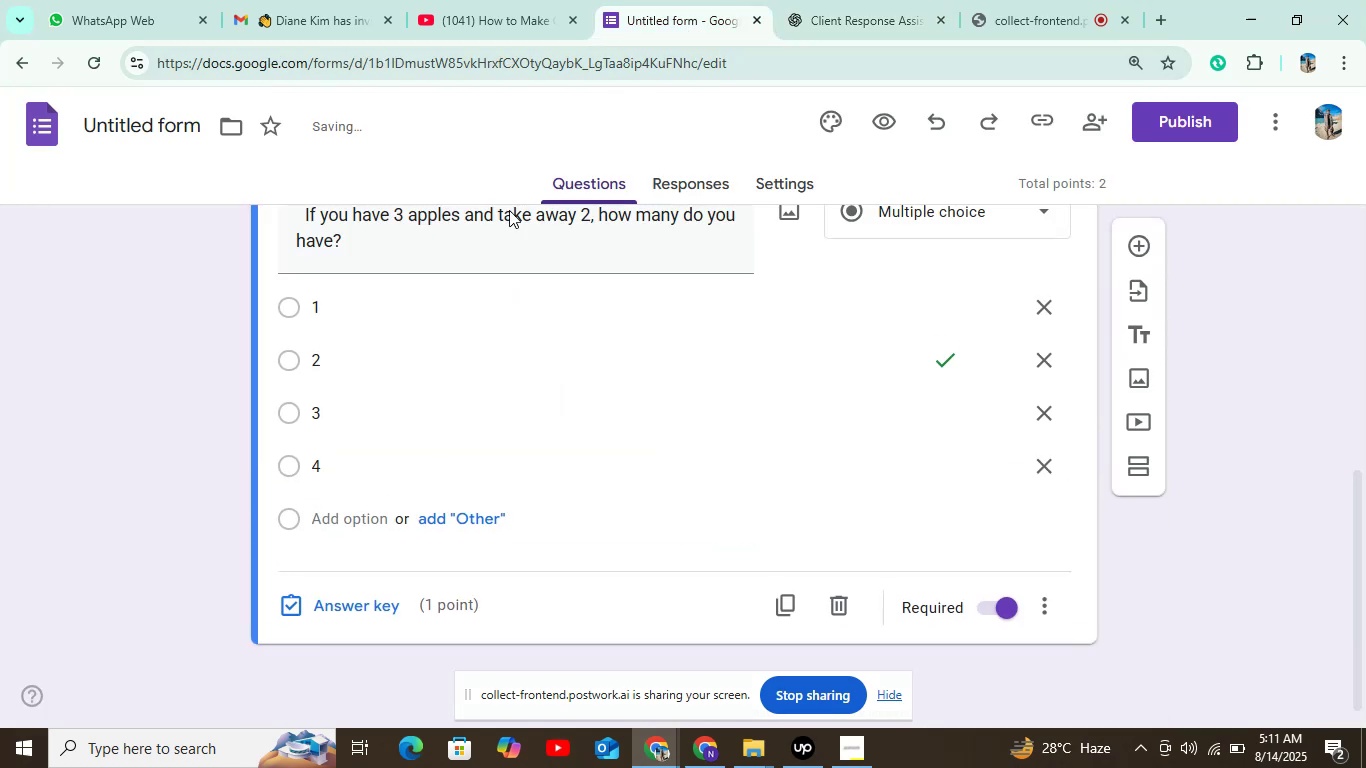 
scroll: coordinate [445, 345], scroll_direction: down, amount: 3.0
 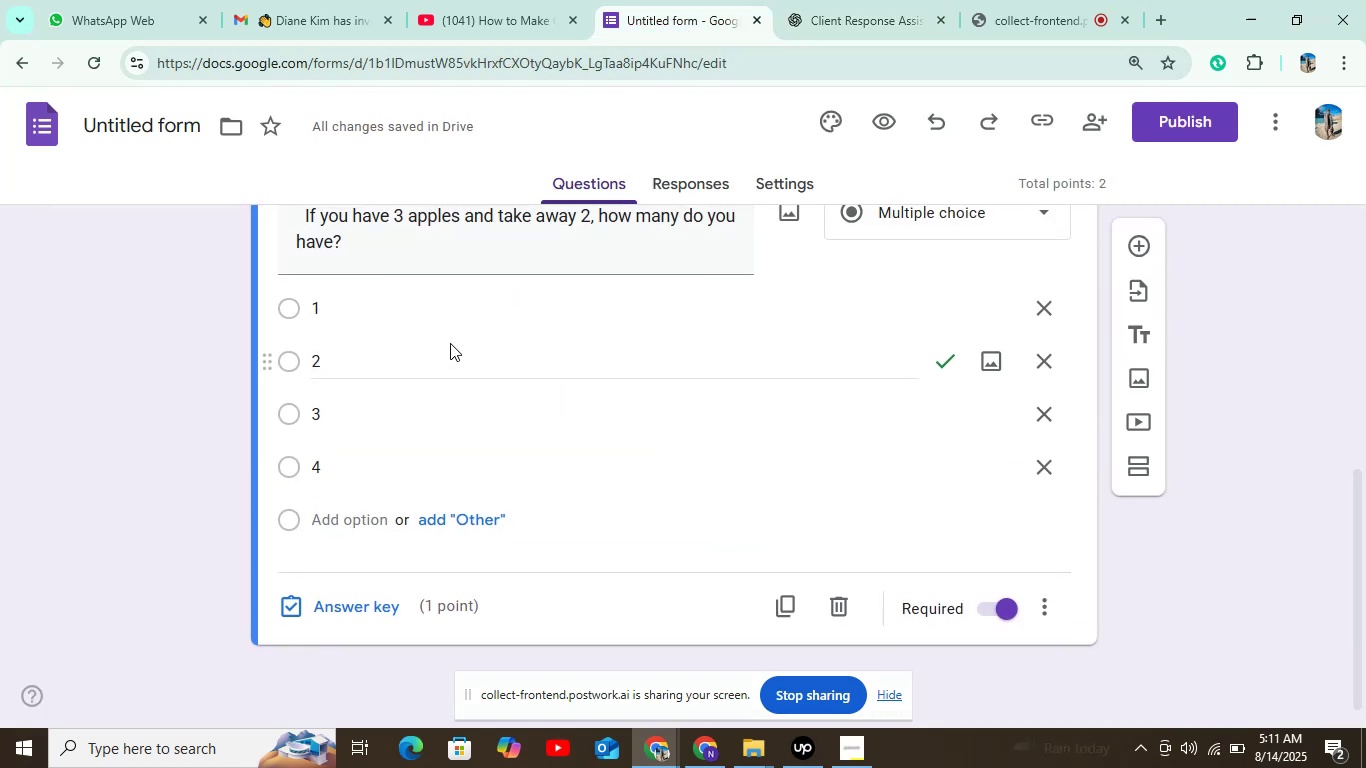 
left_click([454, 342])
 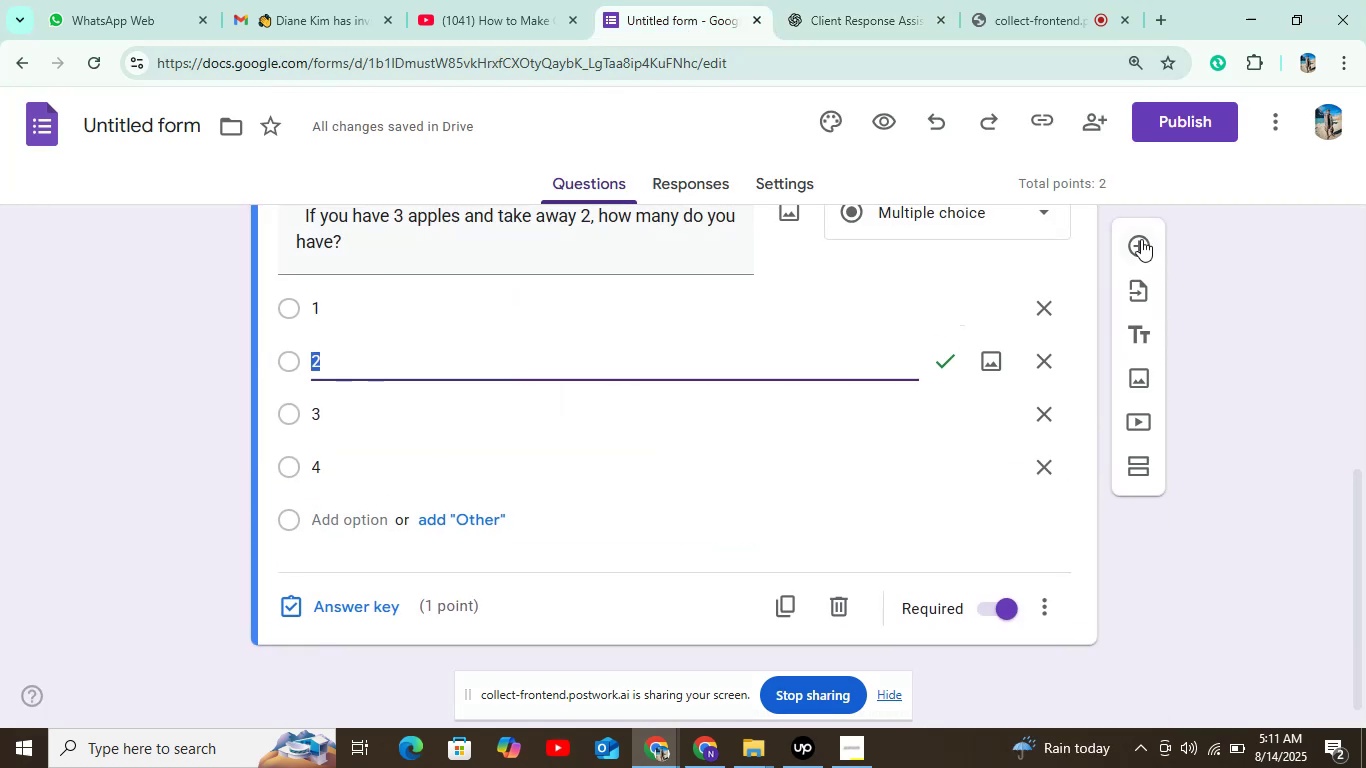 
left_click([1141, 239])
 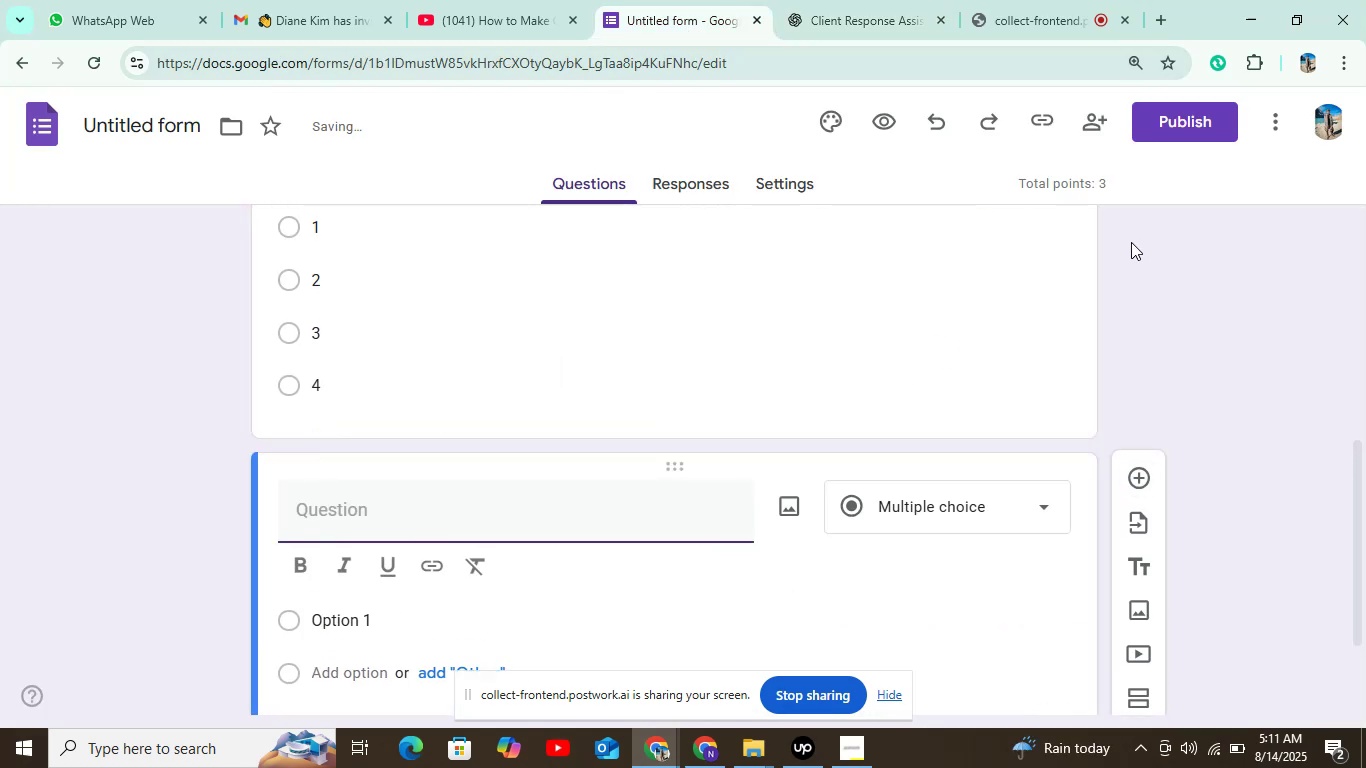 
scroll: coordinate [598, 344], scroll_direction: down, amount: 6.0
 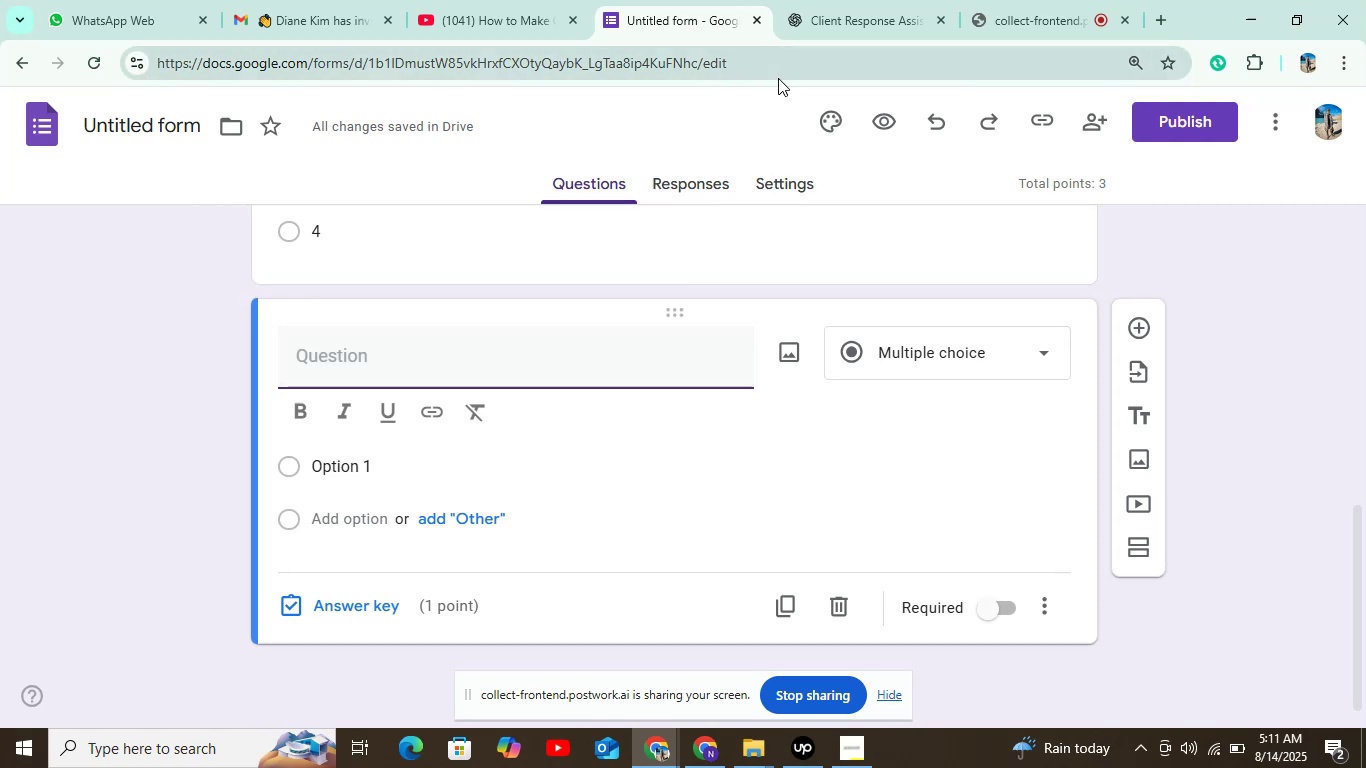 
left_click([824, 8])
 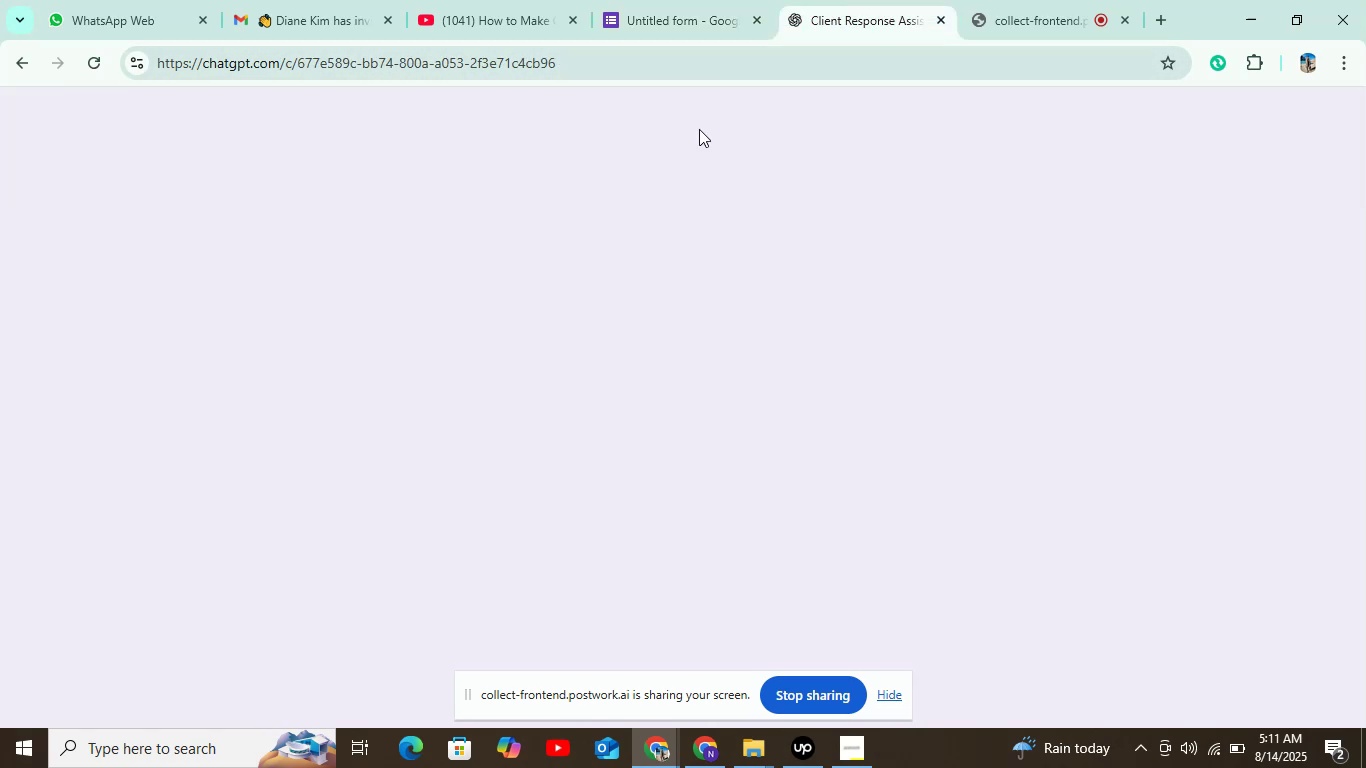 
mouse_move([592, 369])
 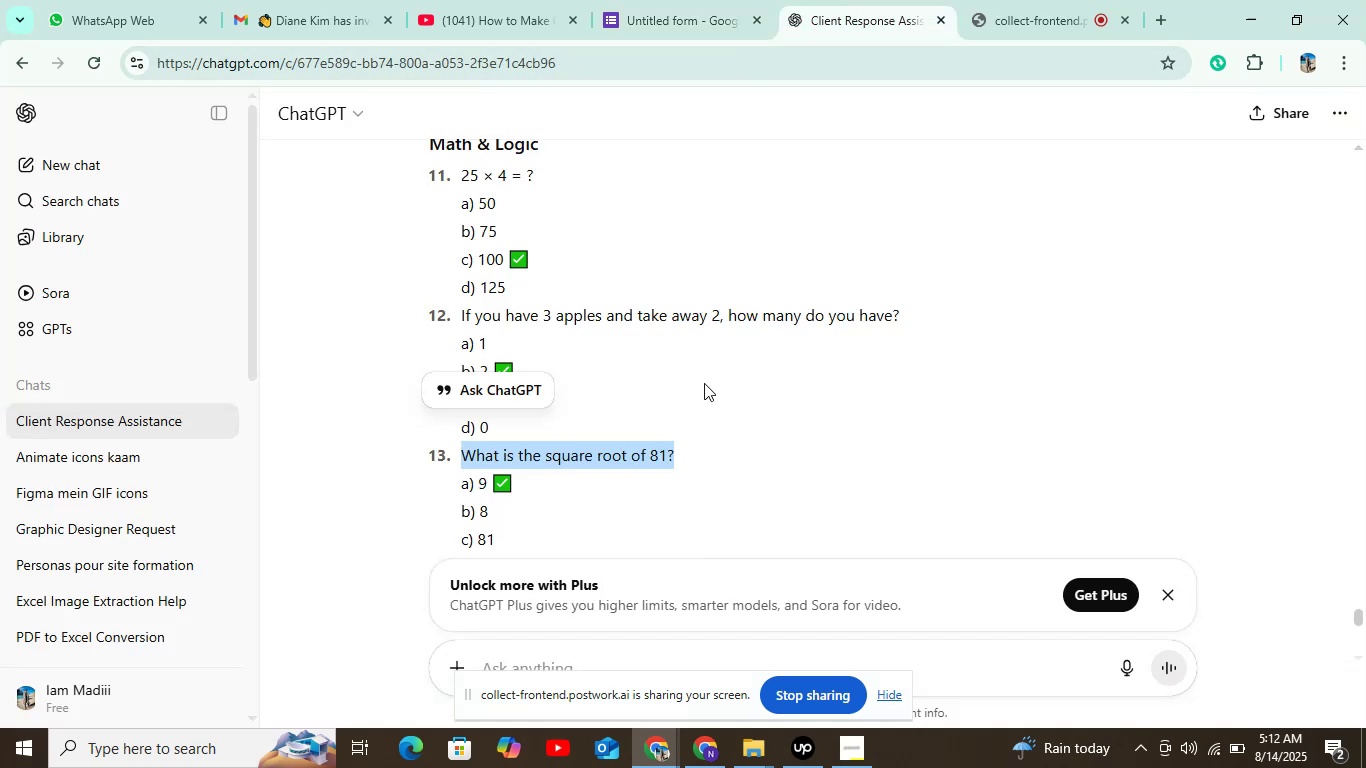 
key(Control+C)
 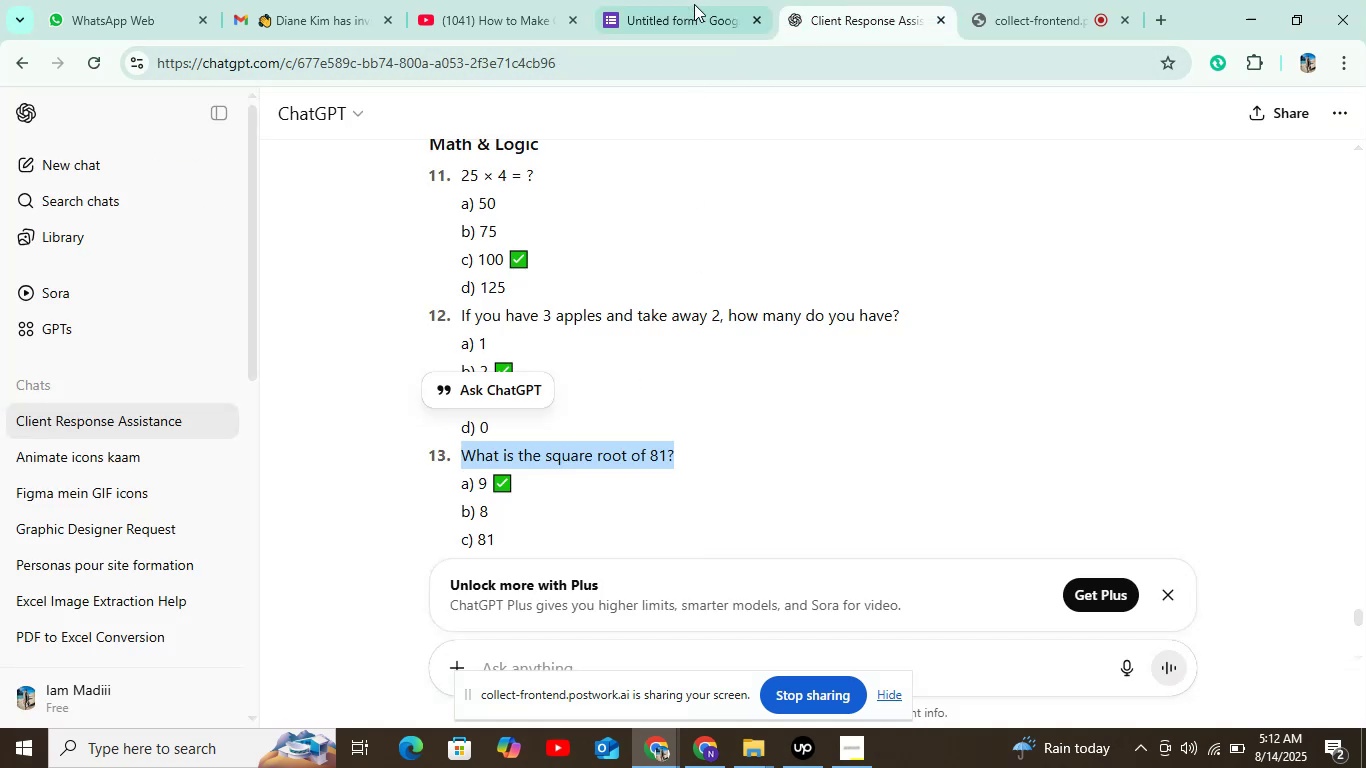 
left_click([675, 10])
 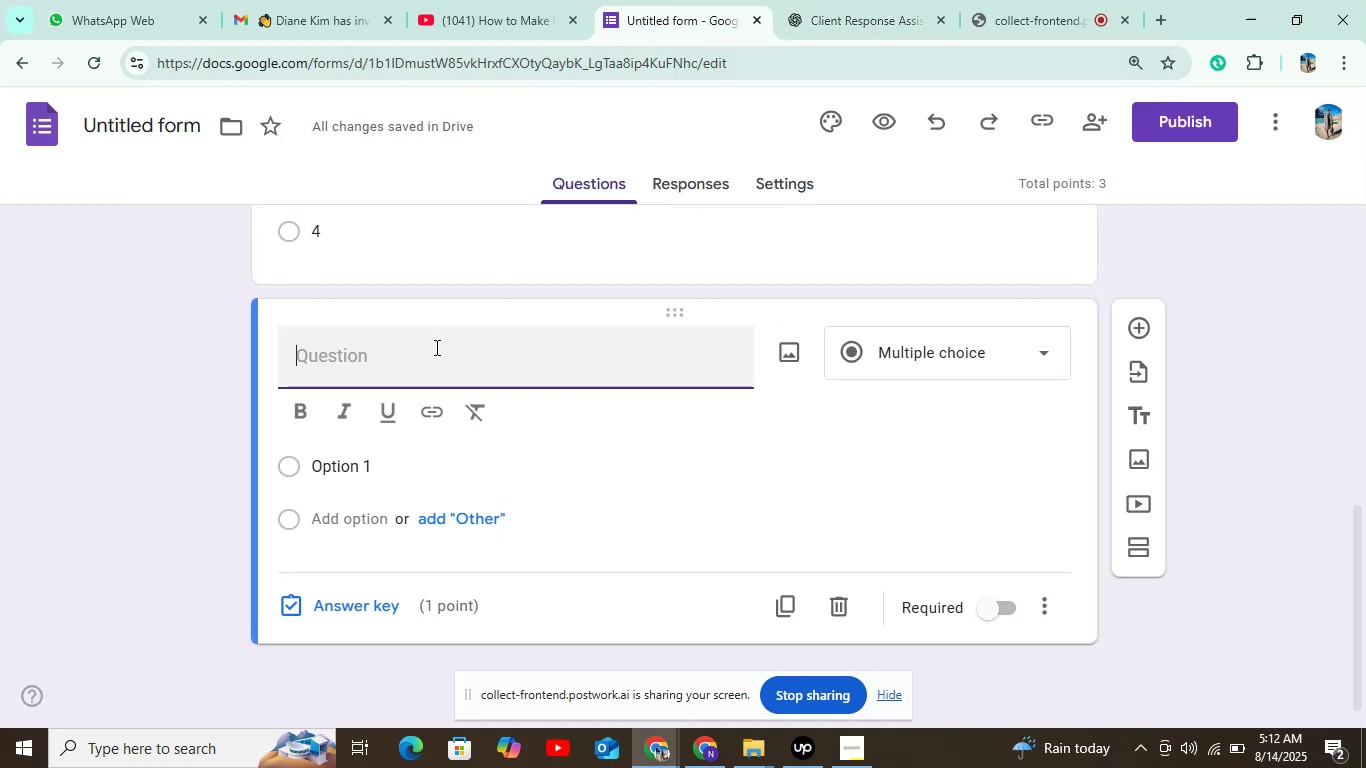 
key(Control+V)
 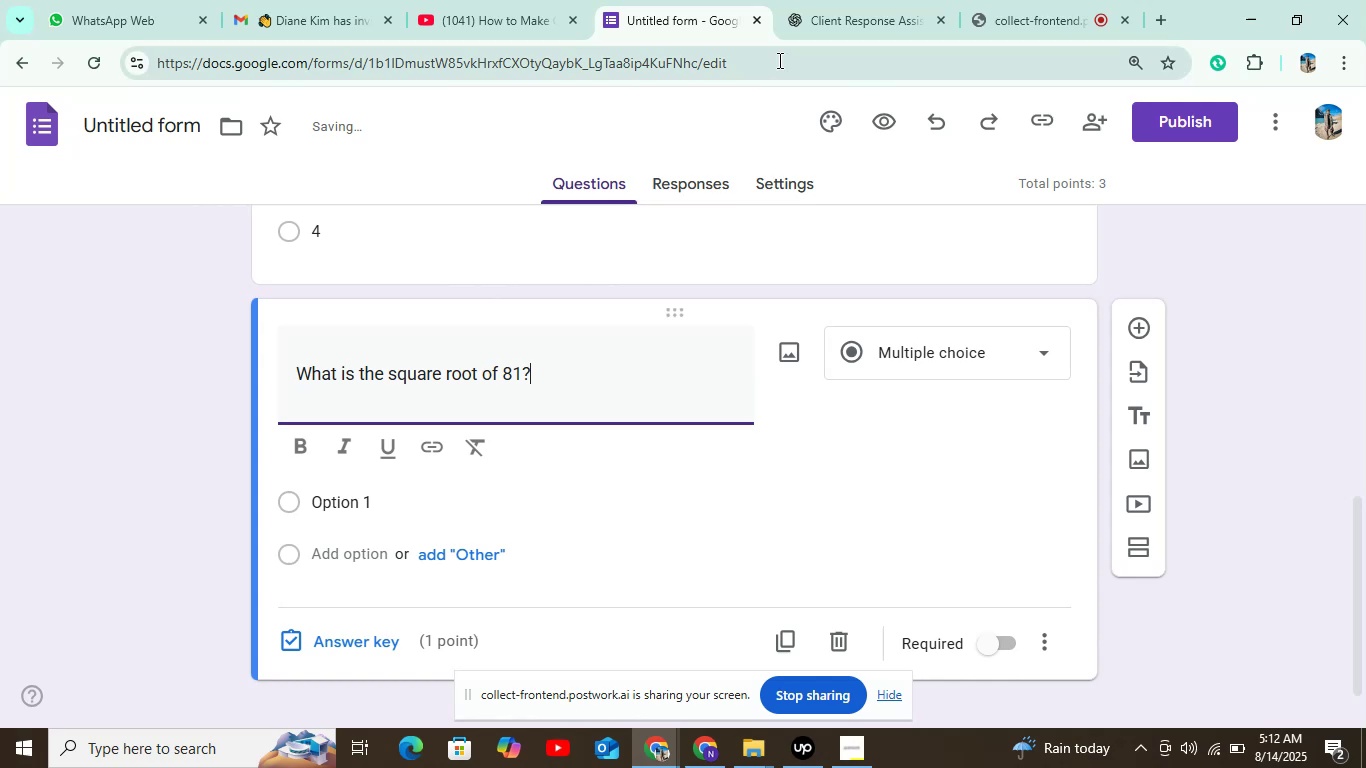 
left_click([812, 13])
 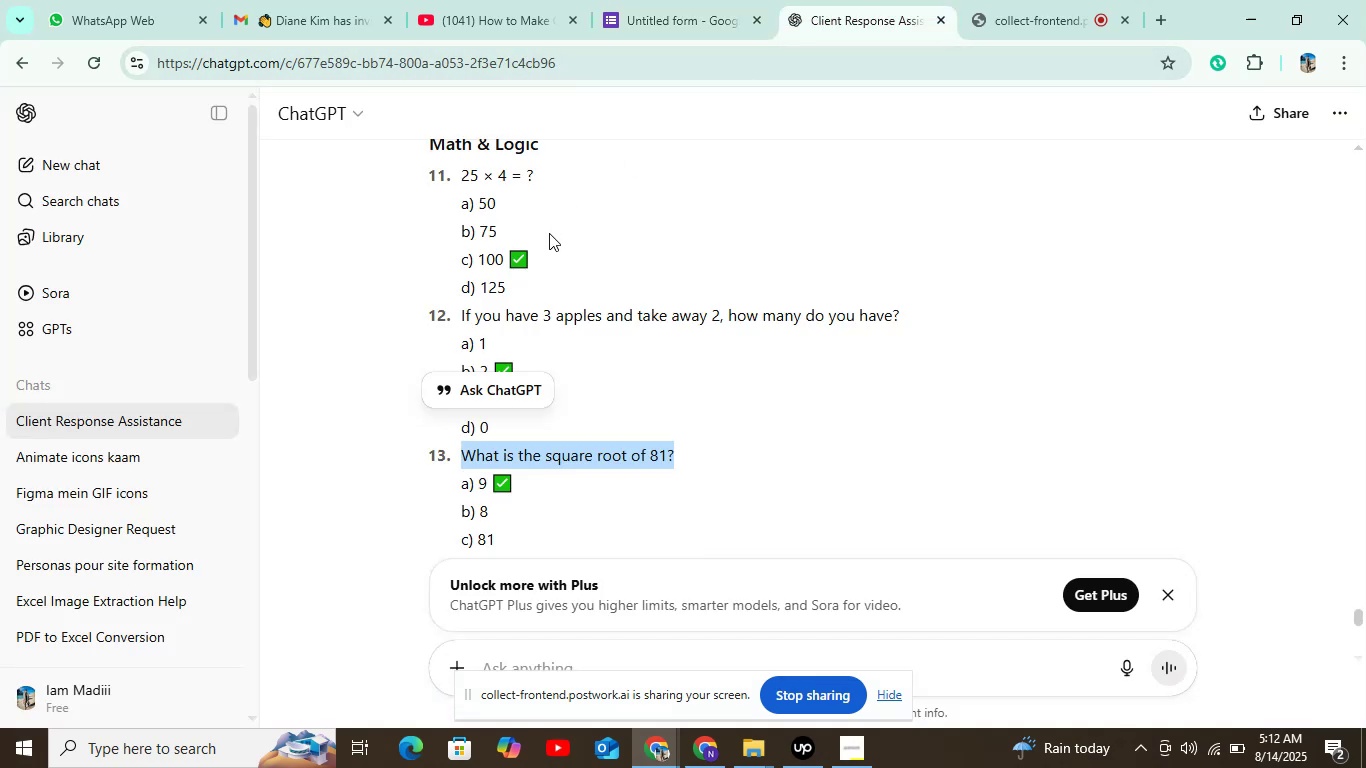 
scroll: coordinate [613, 283], scroll_direction: down, amount: 2.0
 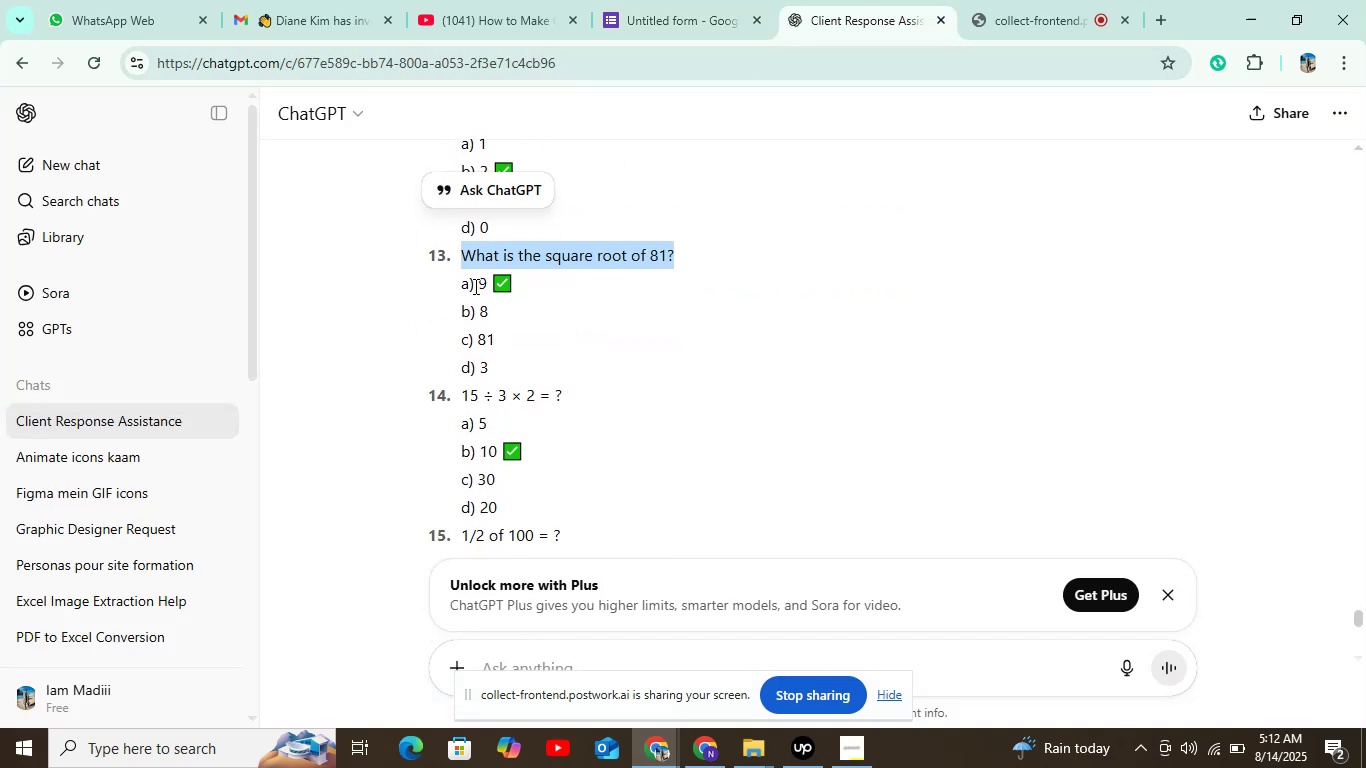 
double_click([478, 286])
 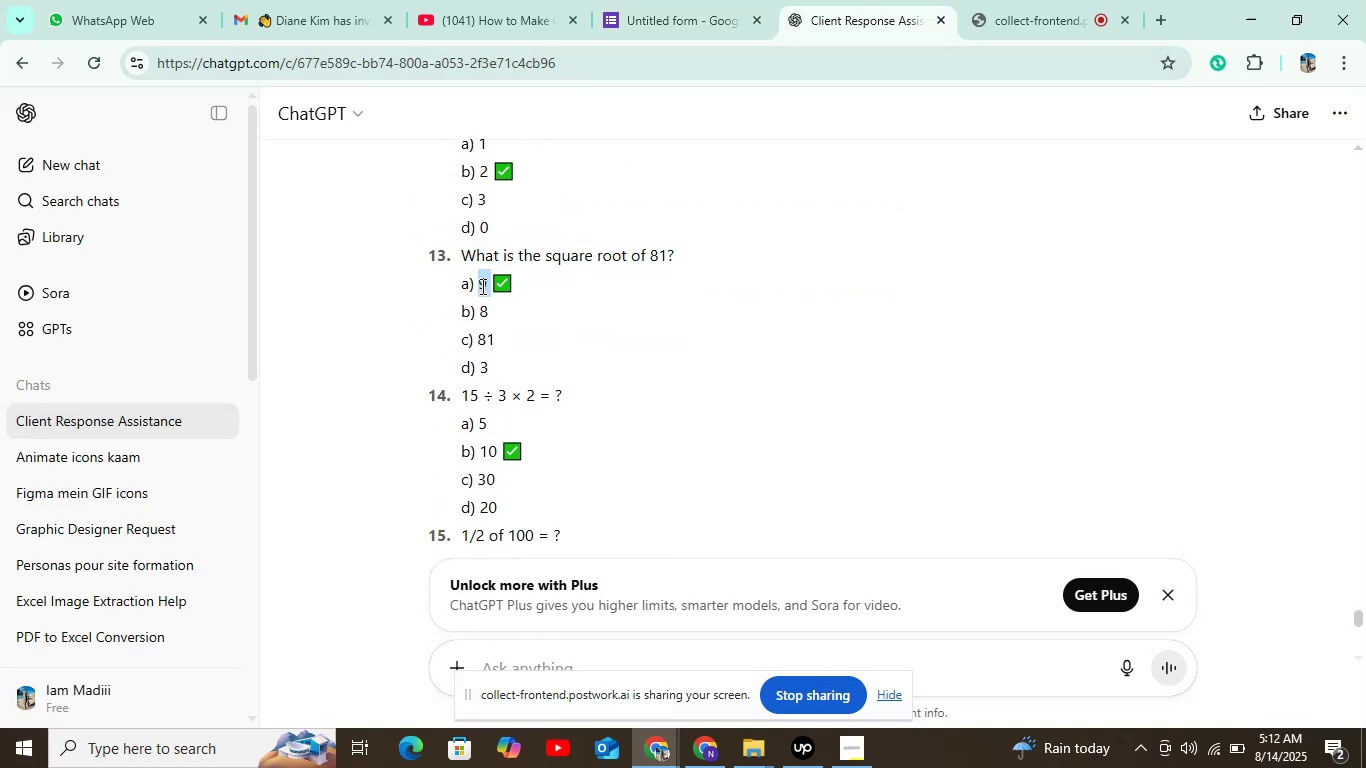 
hold_key(key=ControlLeft, duration=1.52)
 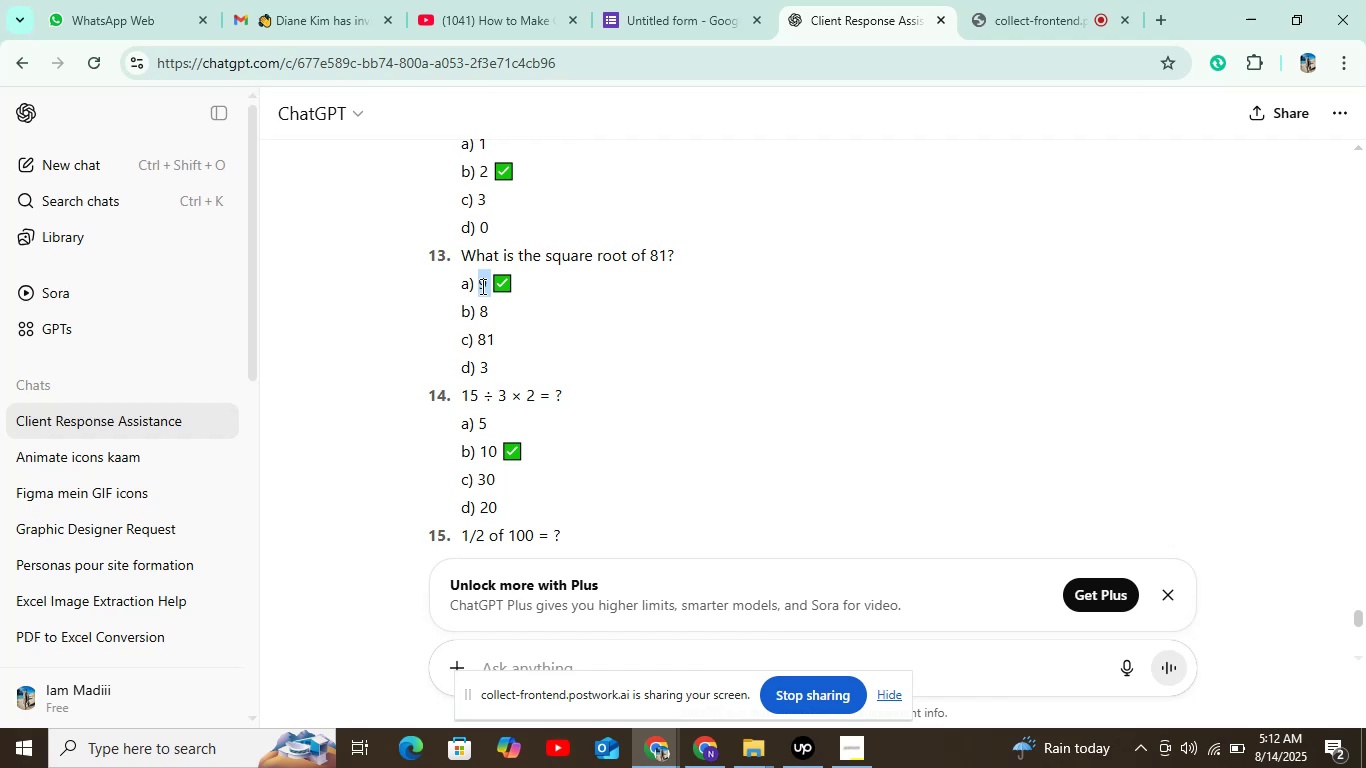 
key(Control+C)
 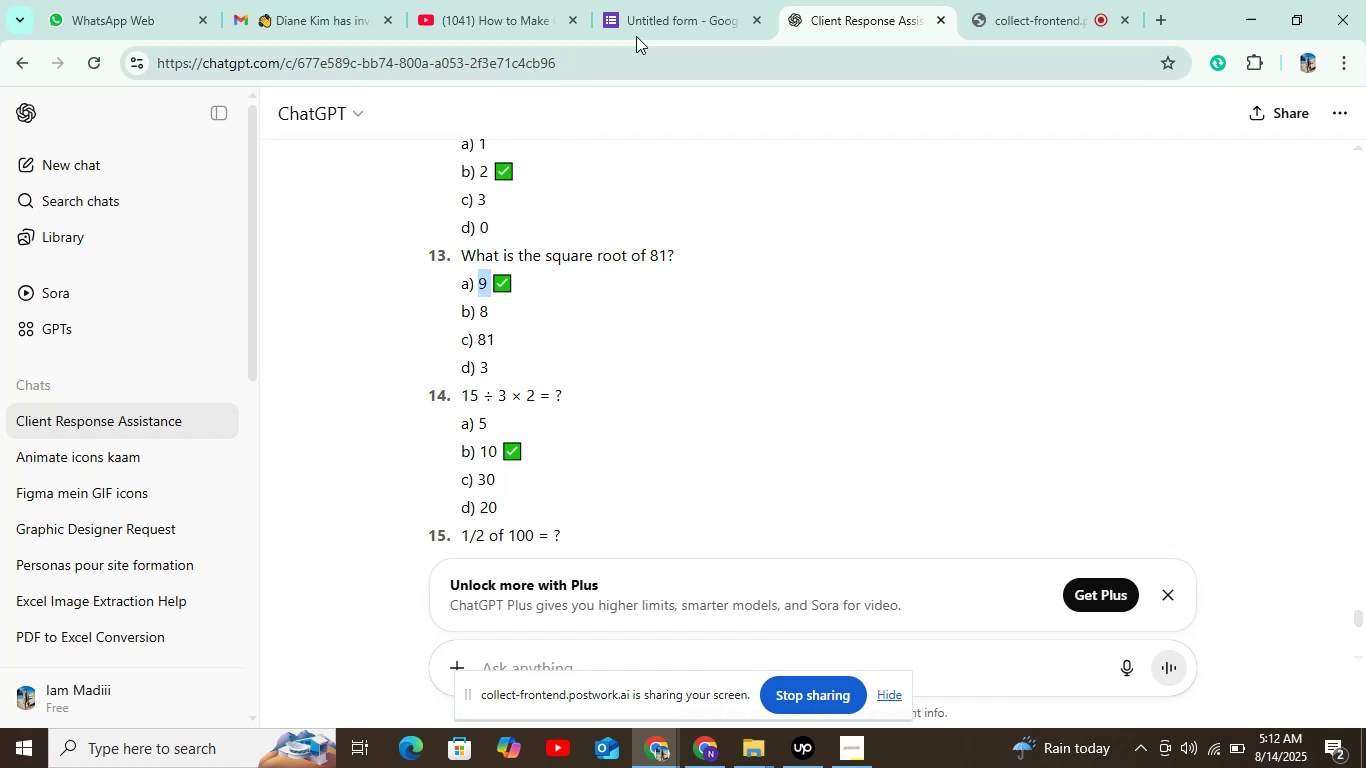 
left_click([661, 22])
 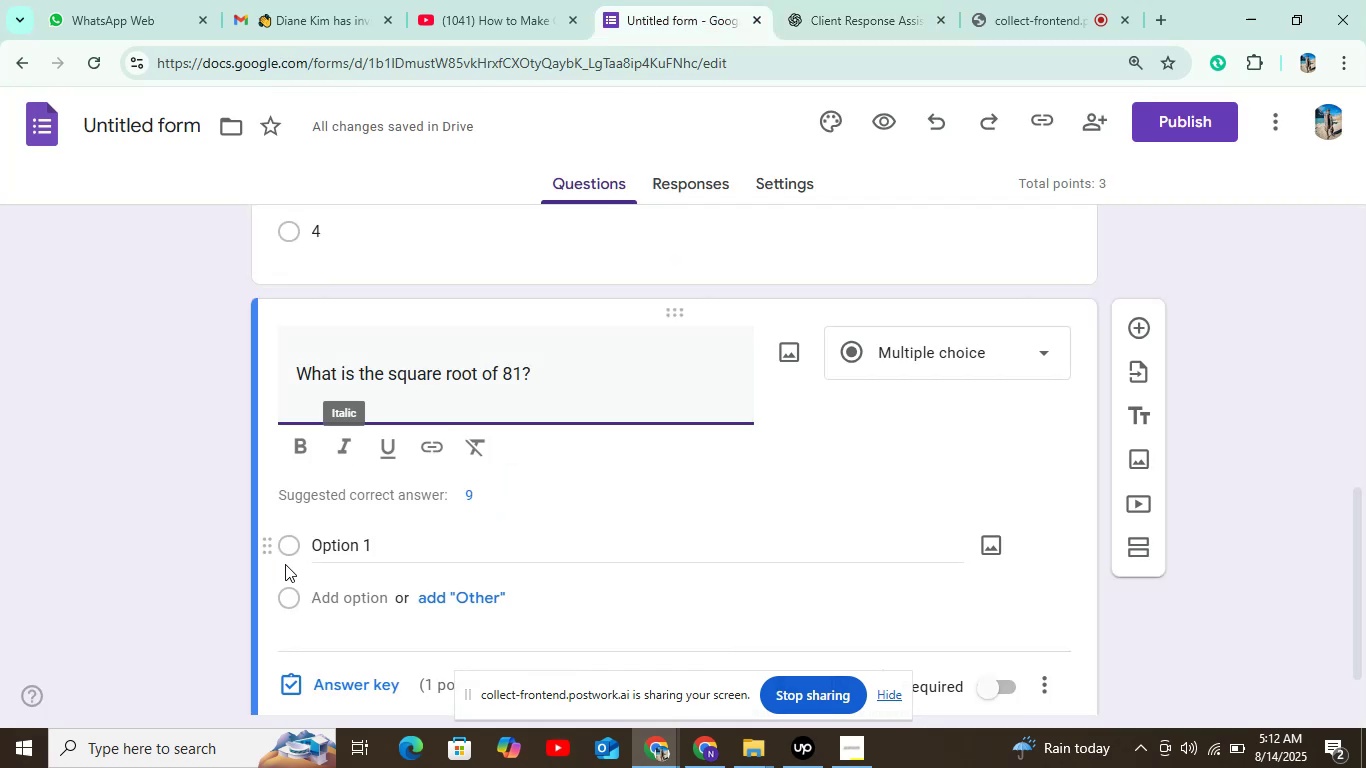 
left_click([332, 542])
 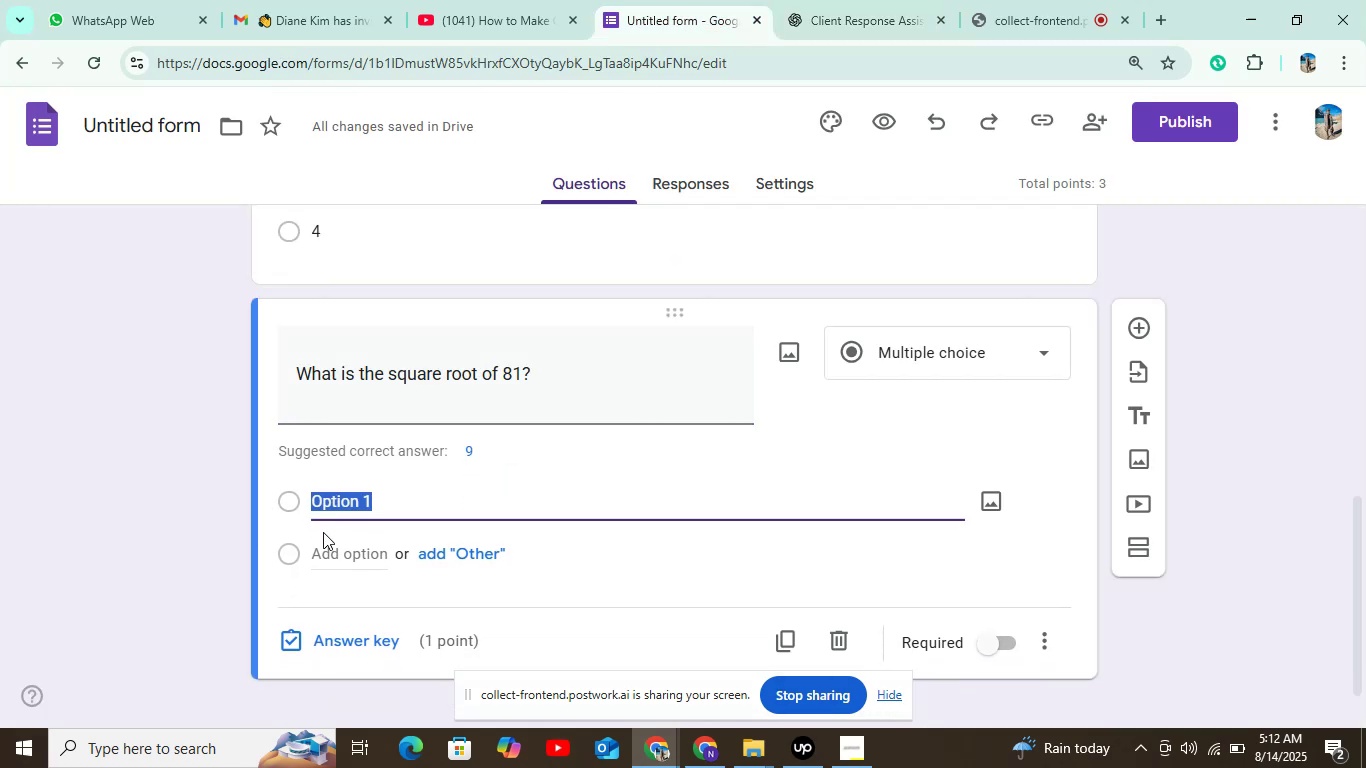 
key(Control+V)
 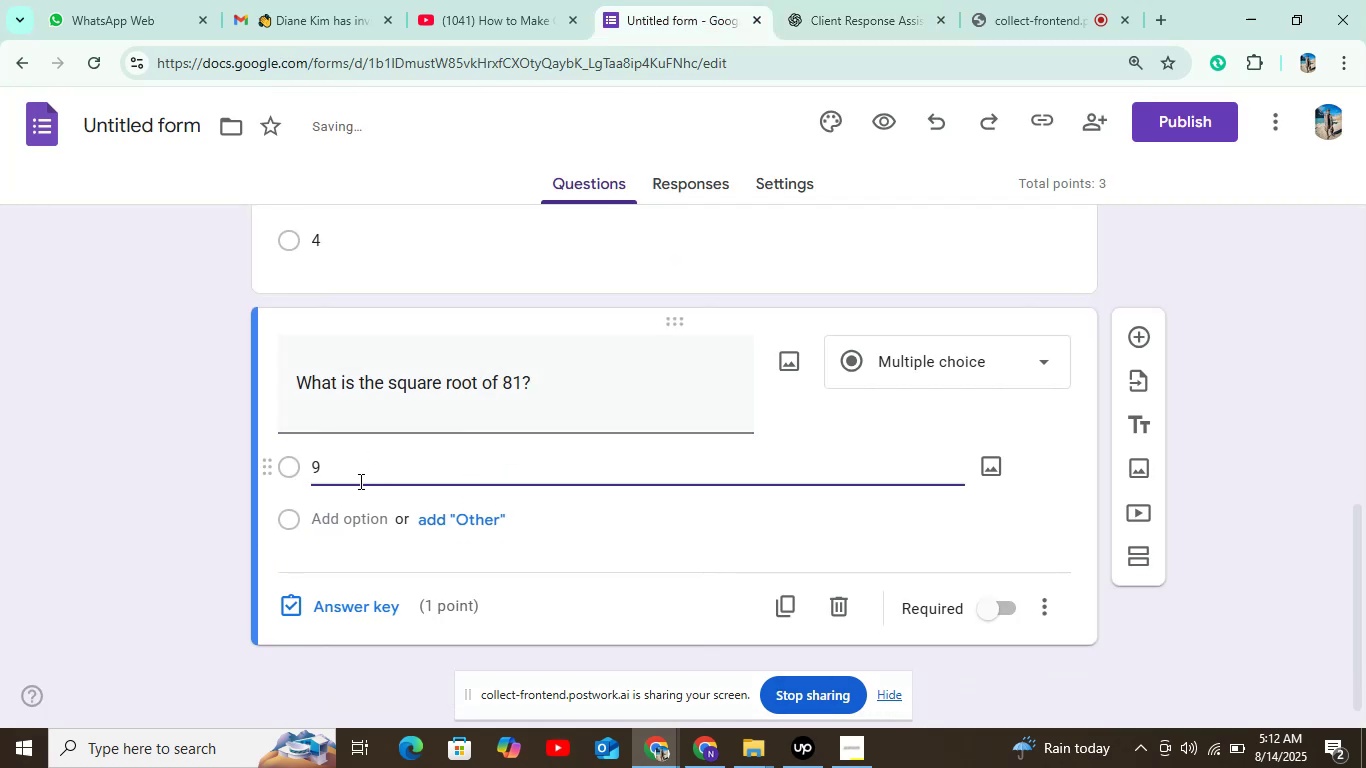 
left_click([341, 511])
 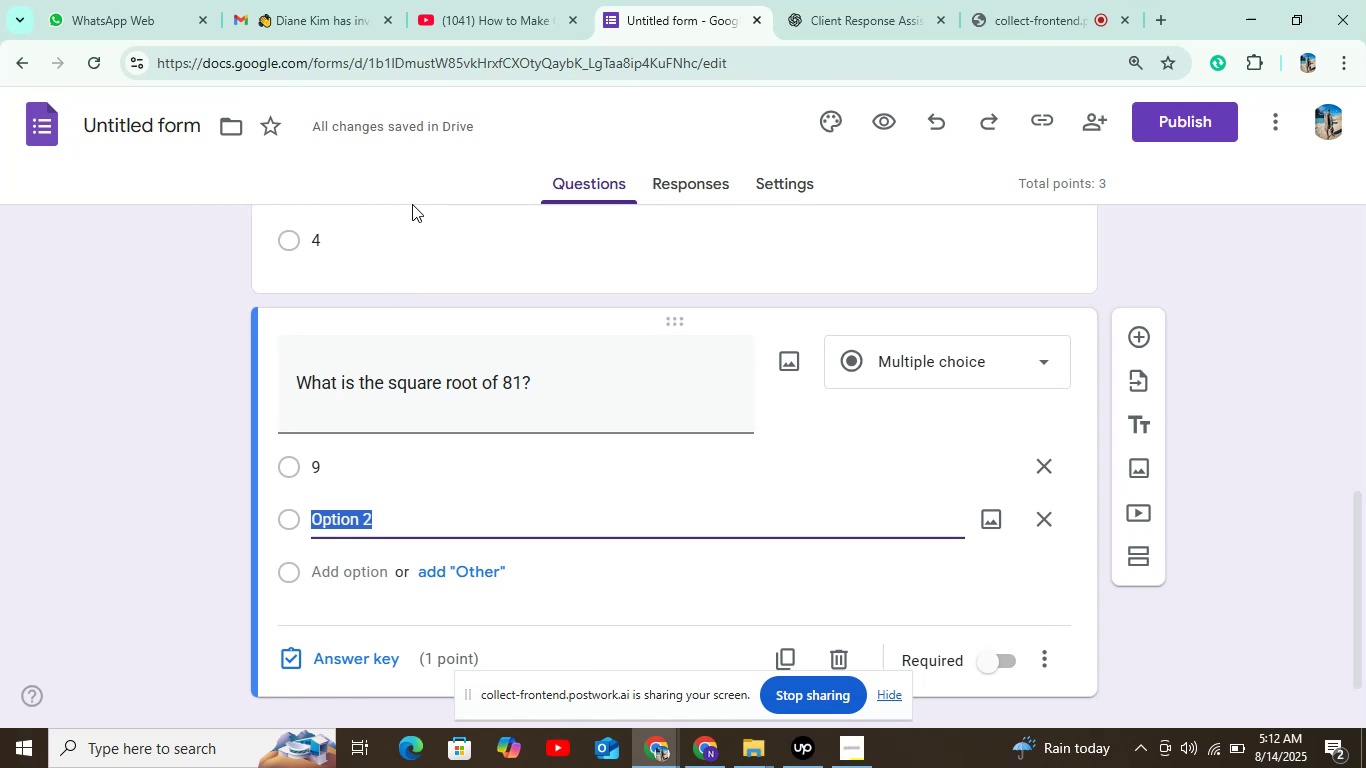 
wait(12.66)
 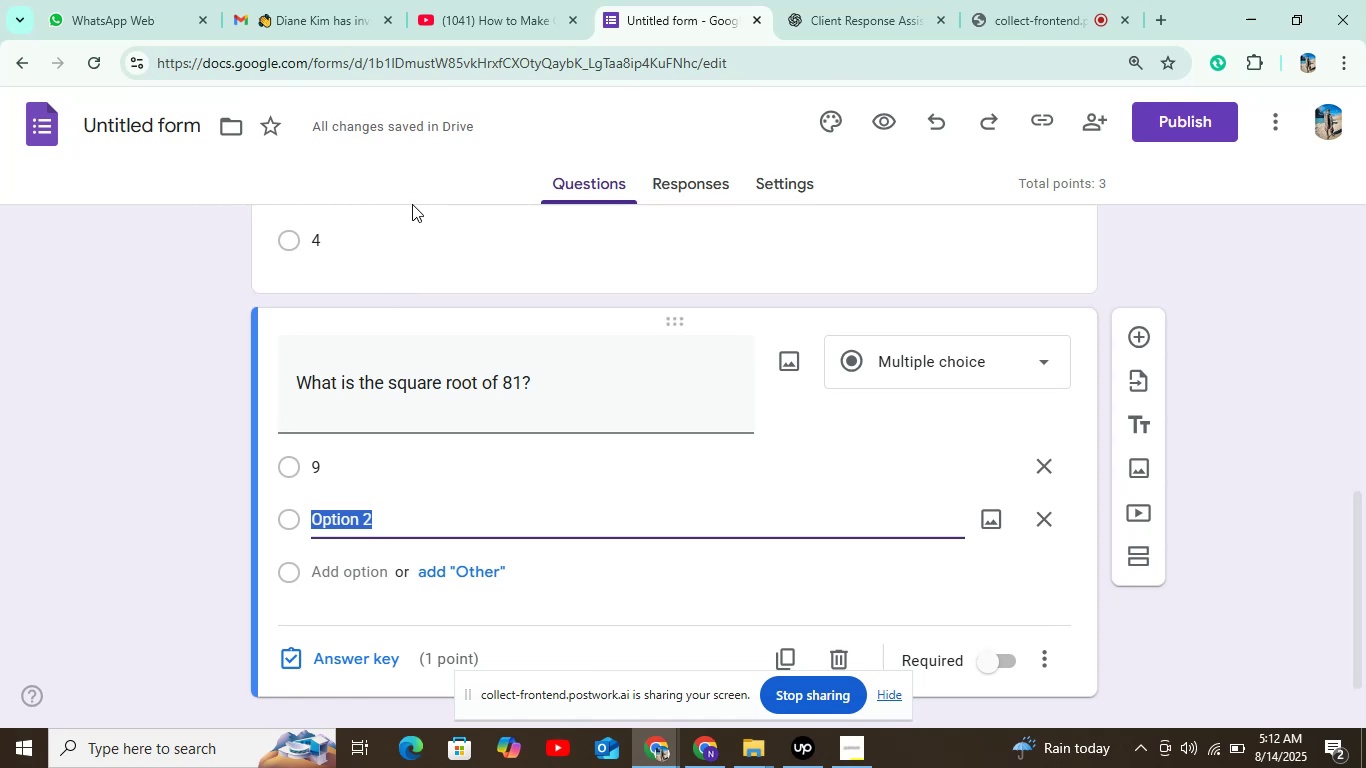 
left_click([817, 25])
 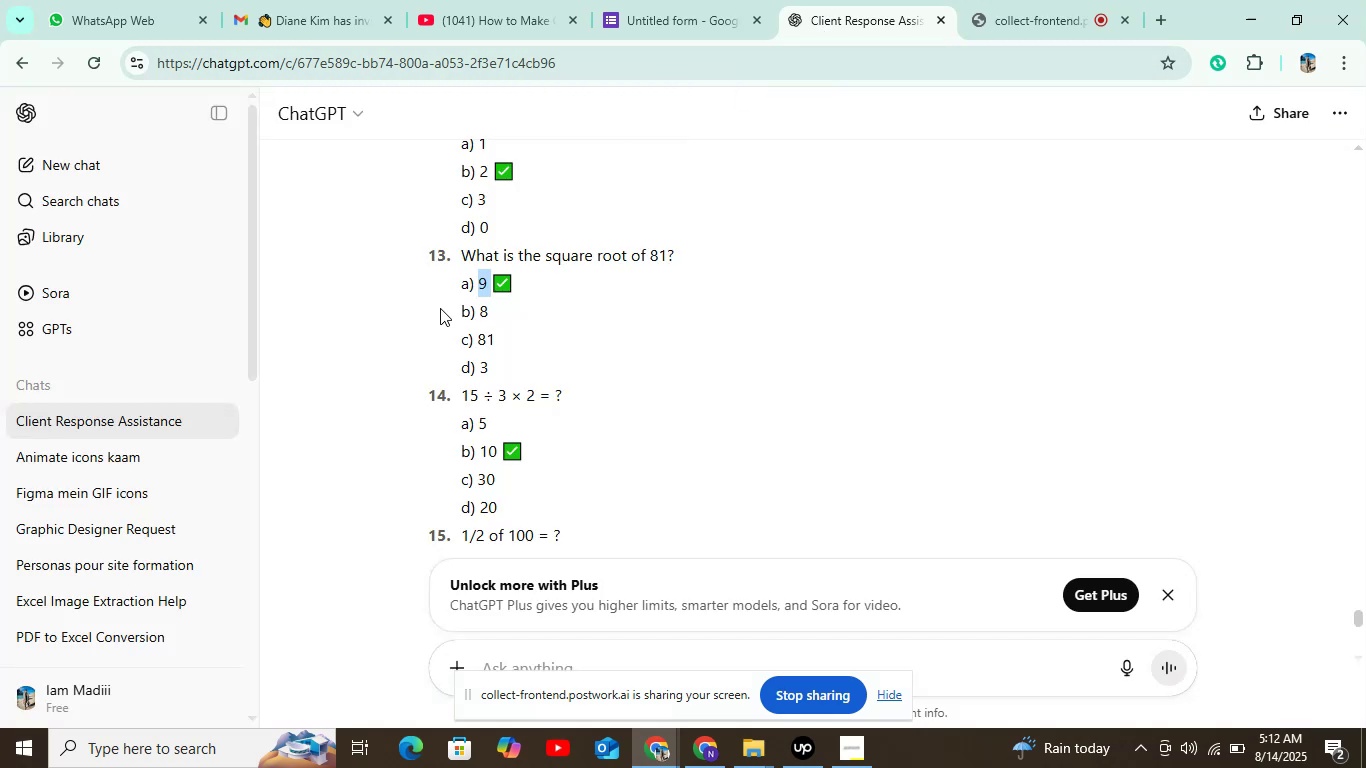 
left_click([487, 310])
 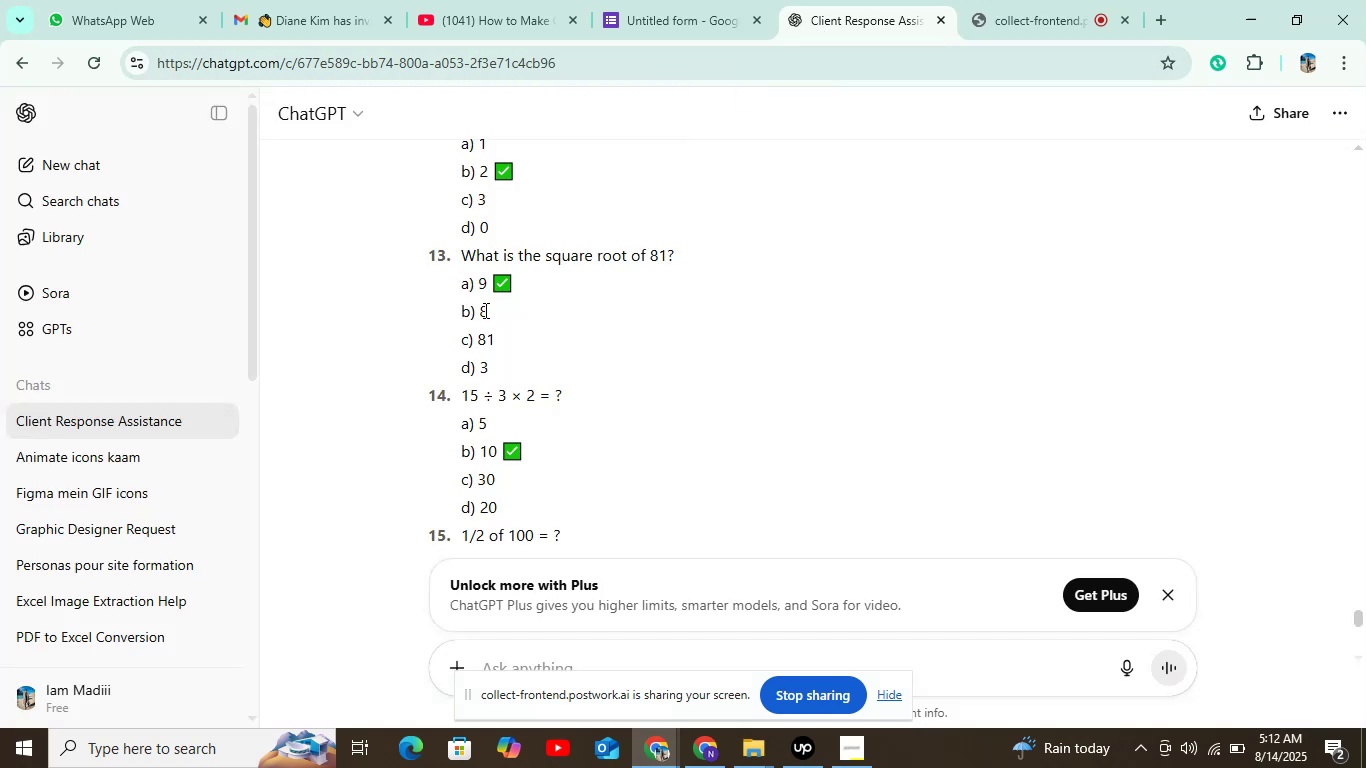 
left_click([482, 309])
 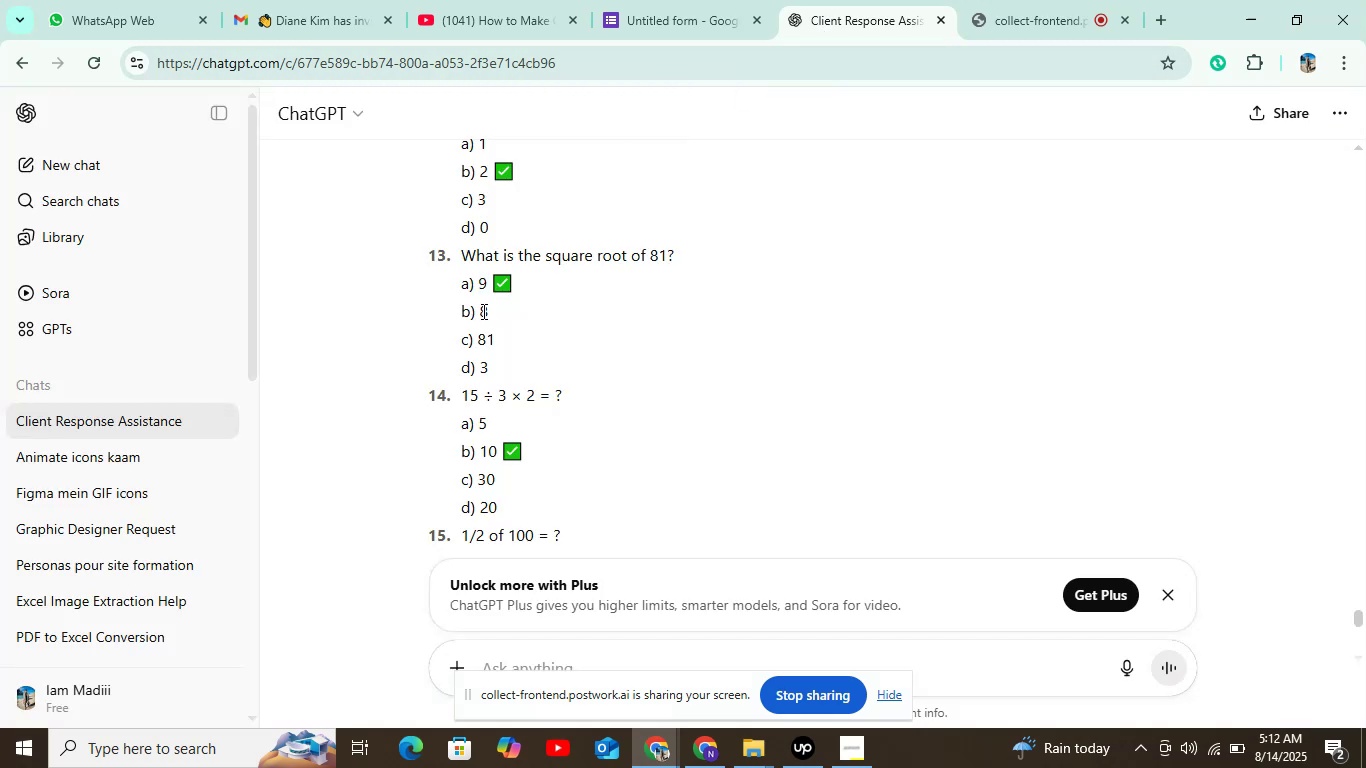 
left_click([481, 310])
 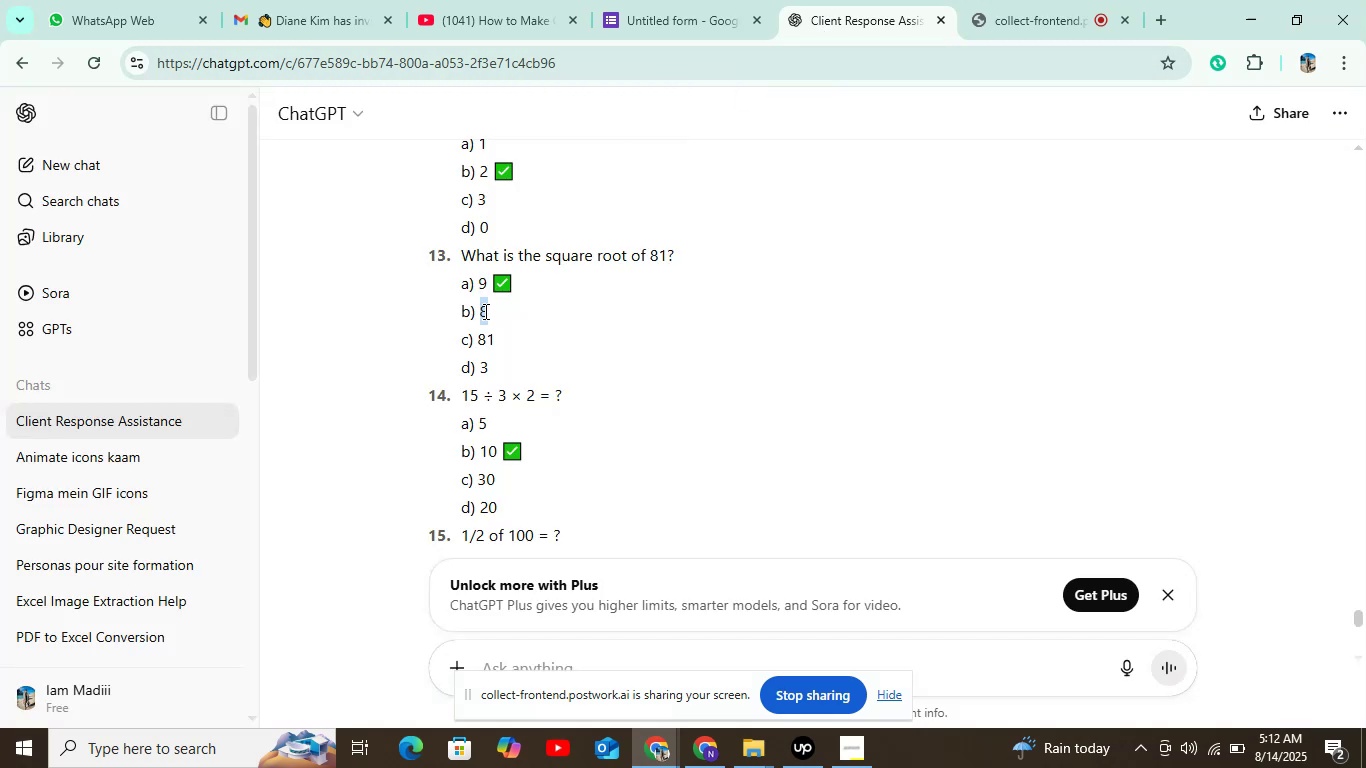 
triple_click([489, 314])
 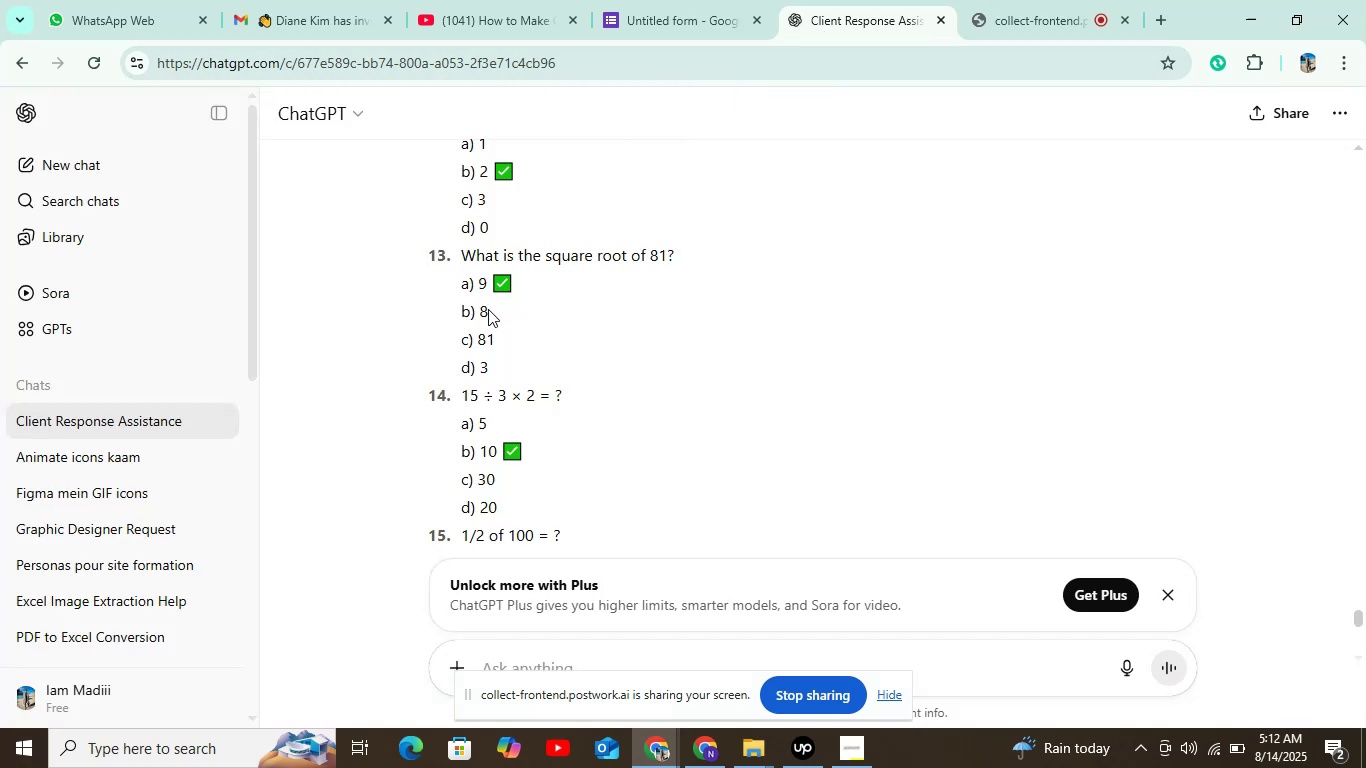 
double_click([488, 309])
 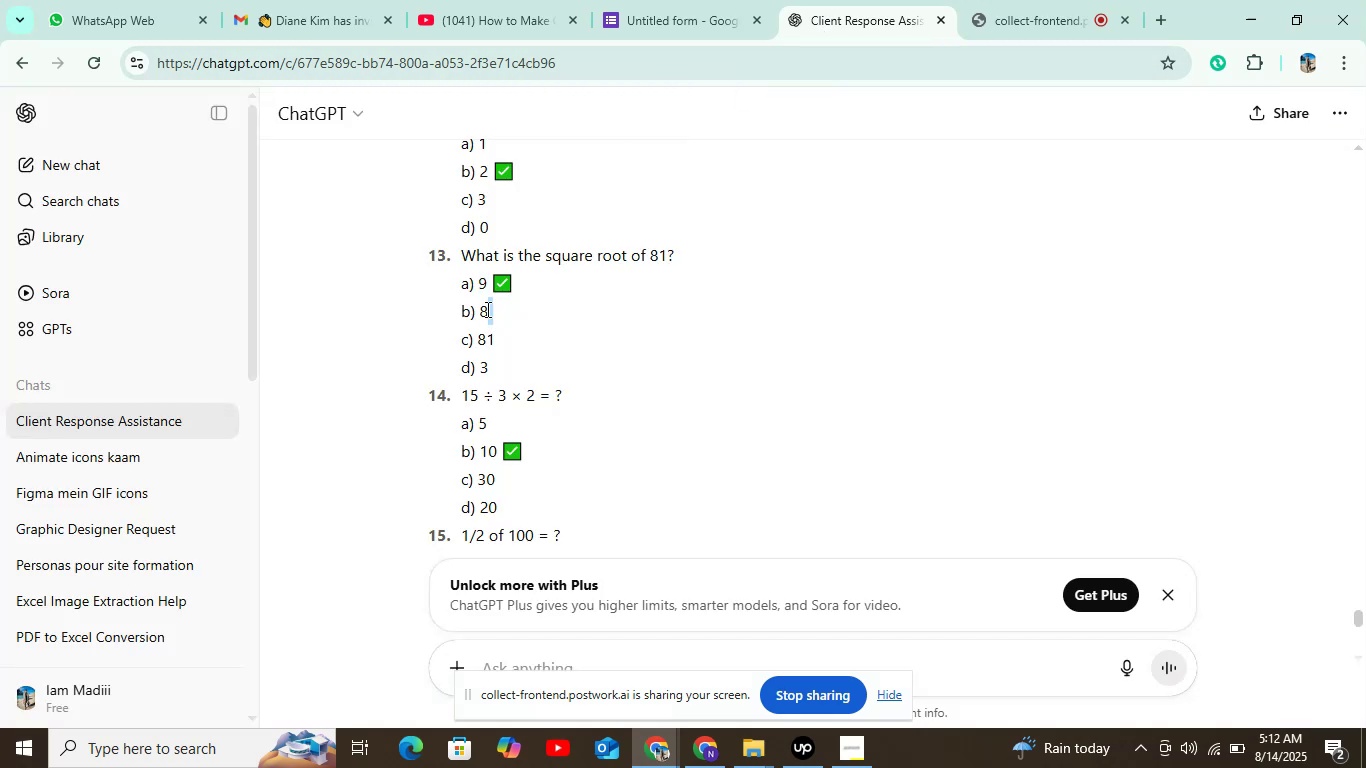 
left_click([485, 309])
 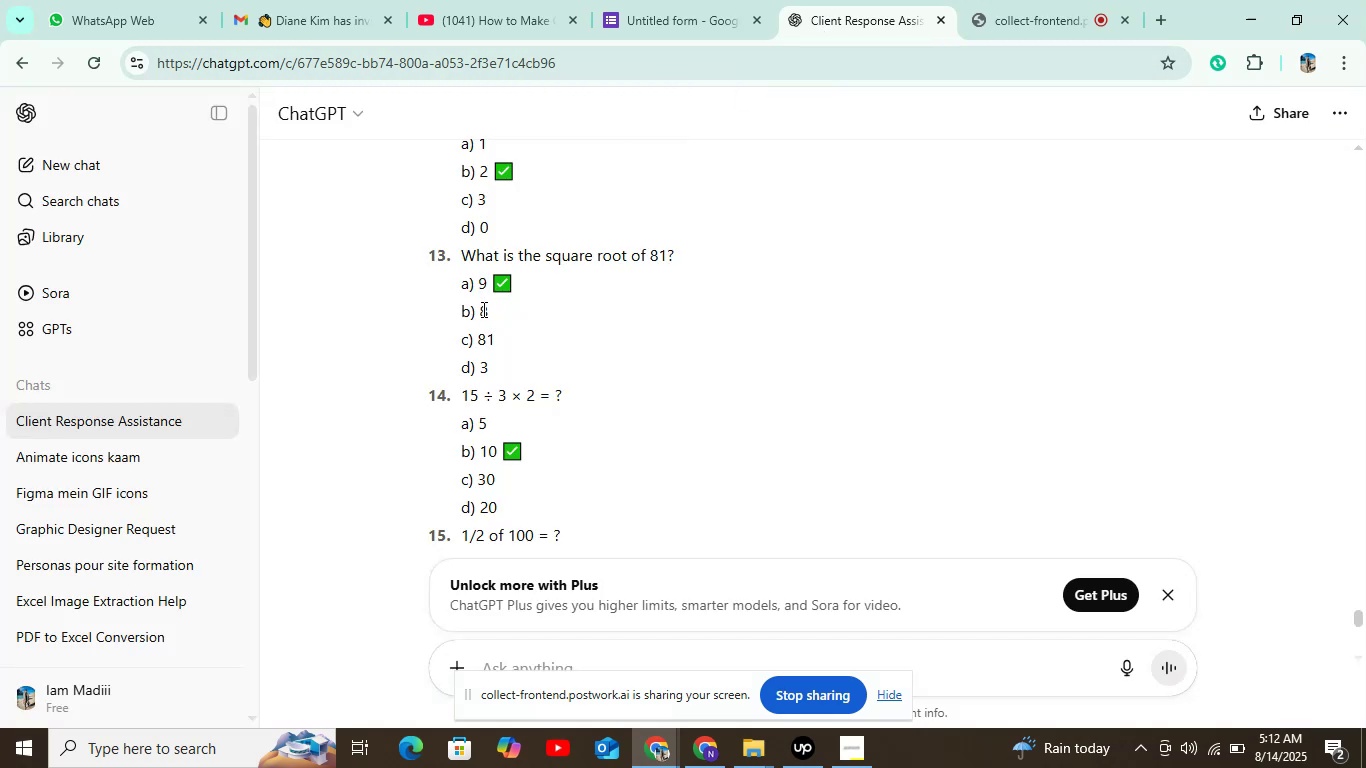 
triple_click([482, 309])
 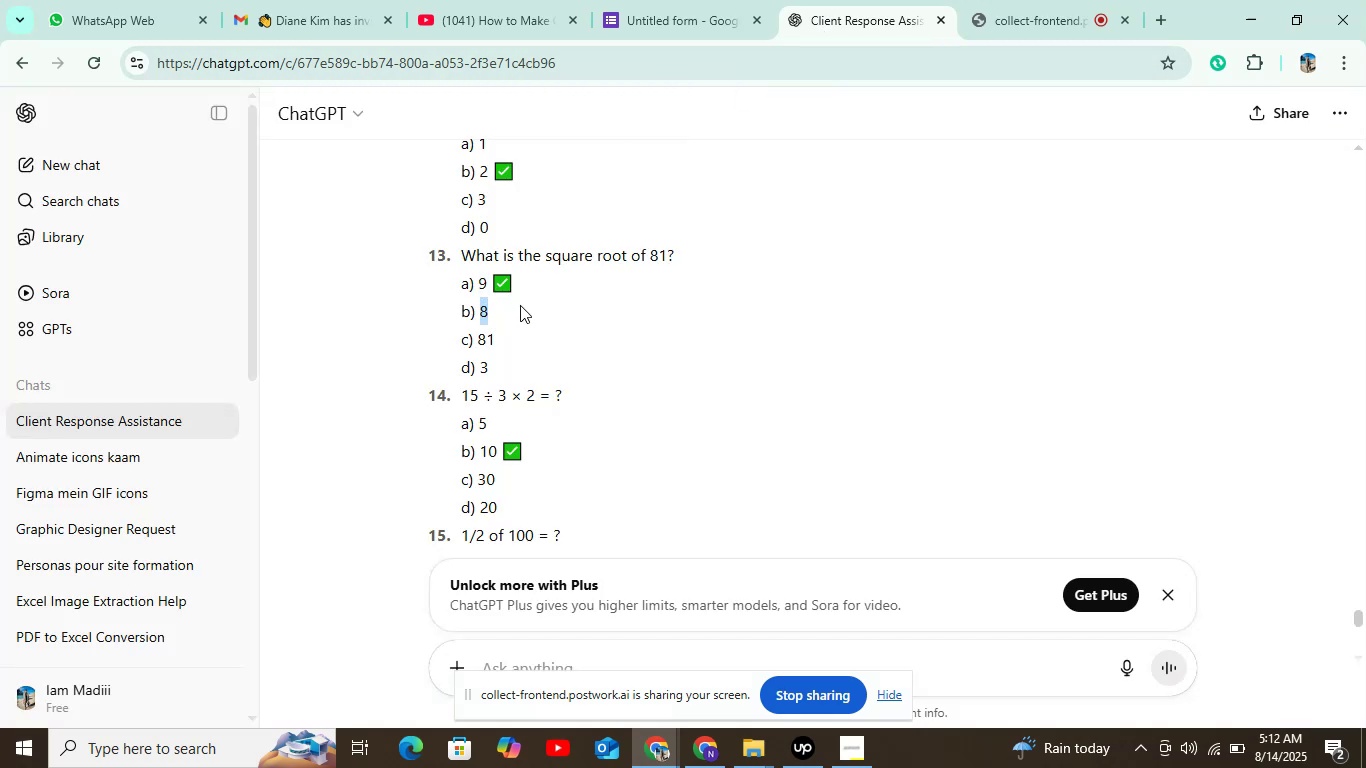 
key(Control+C)
 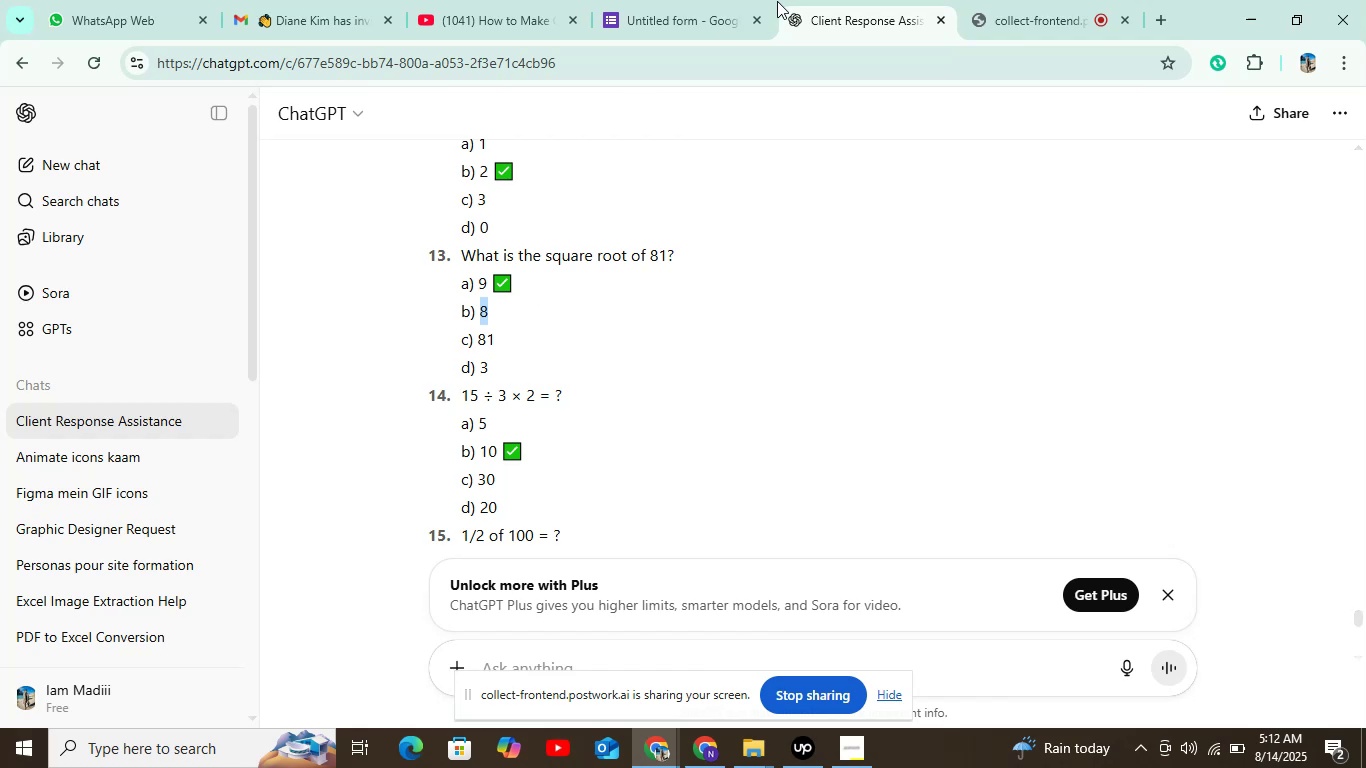 
left_click([669, 4])
 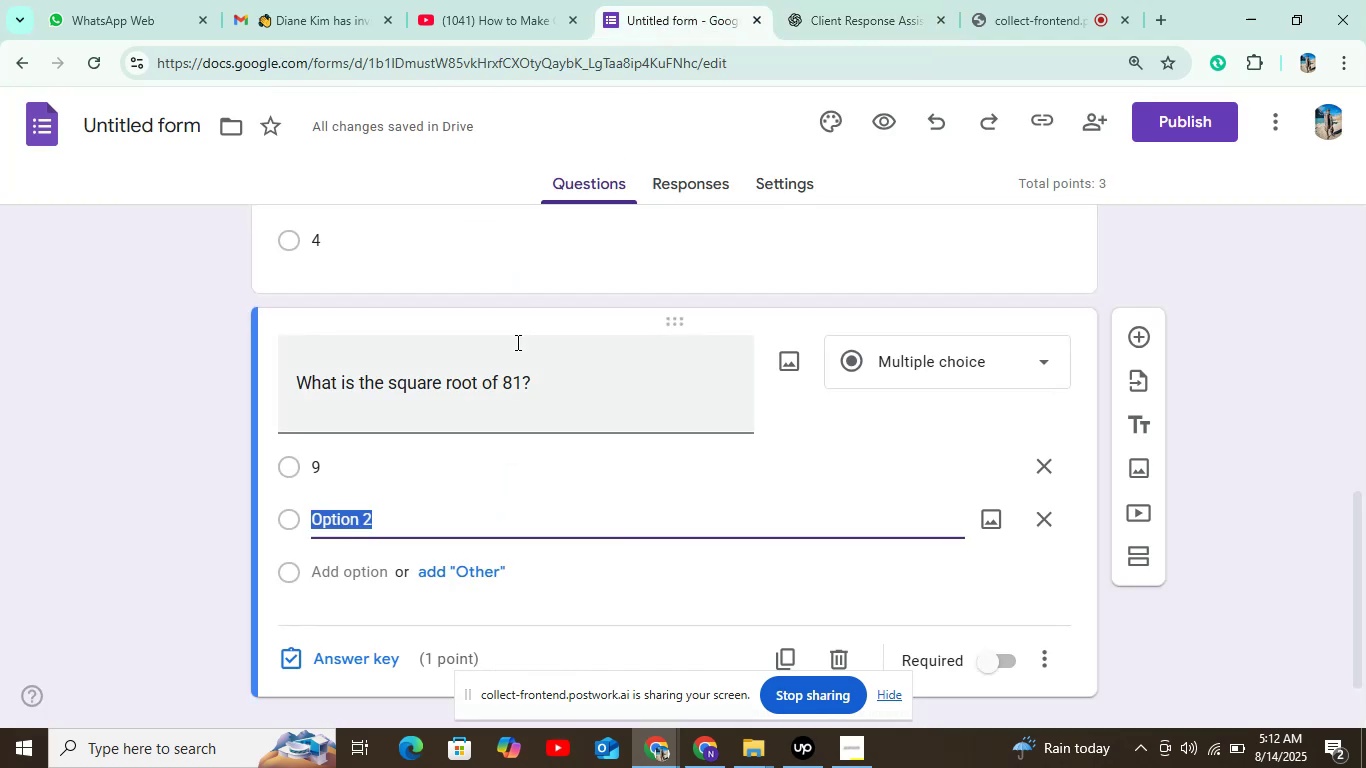 
key(Control+V)
 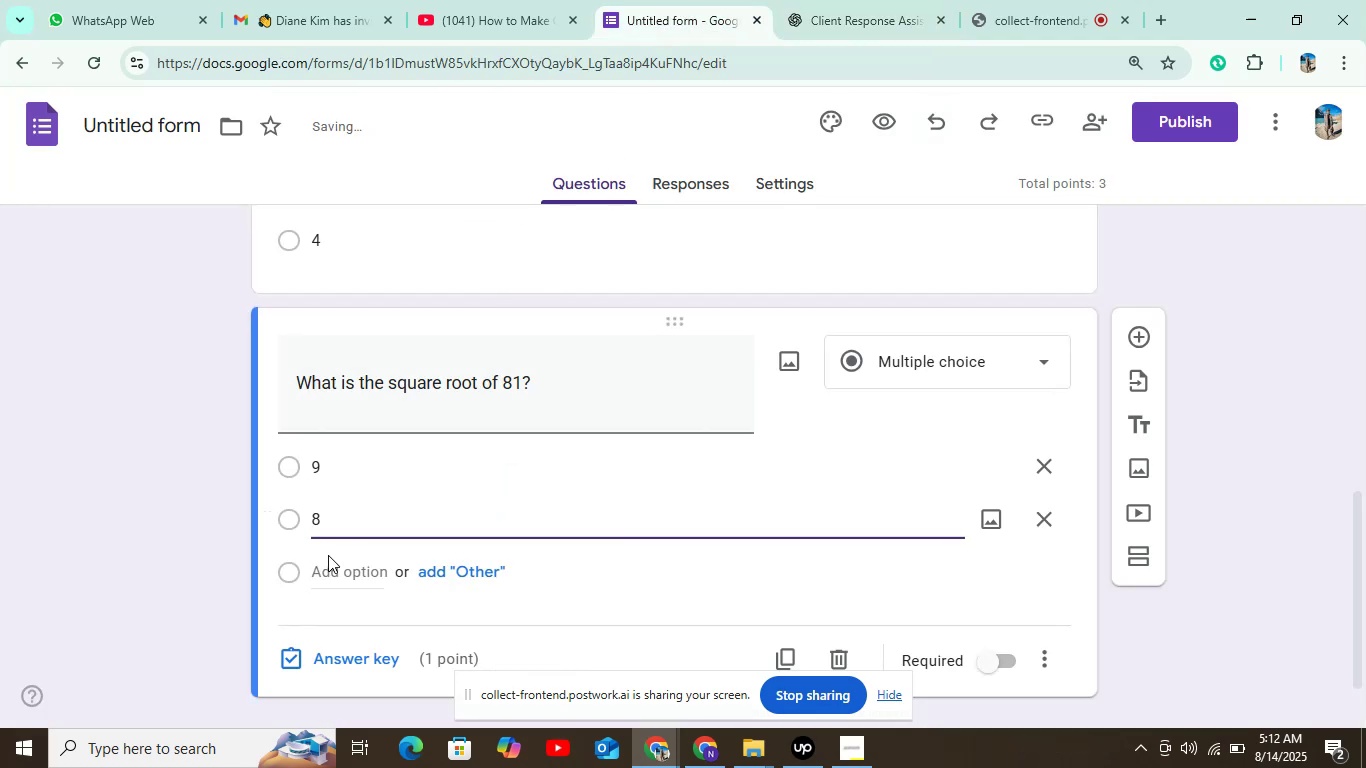 
double_click([333, 563])
 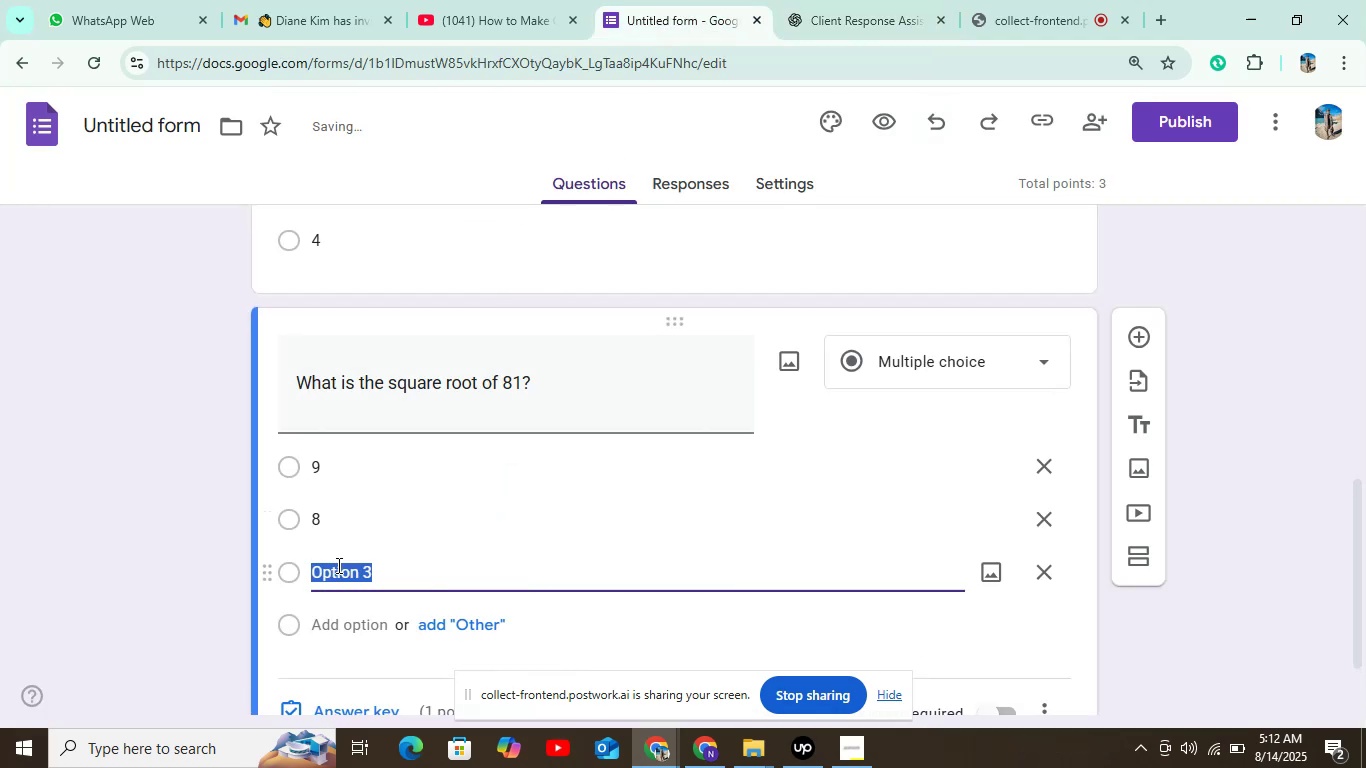 
key(Backspace)
type(81)
 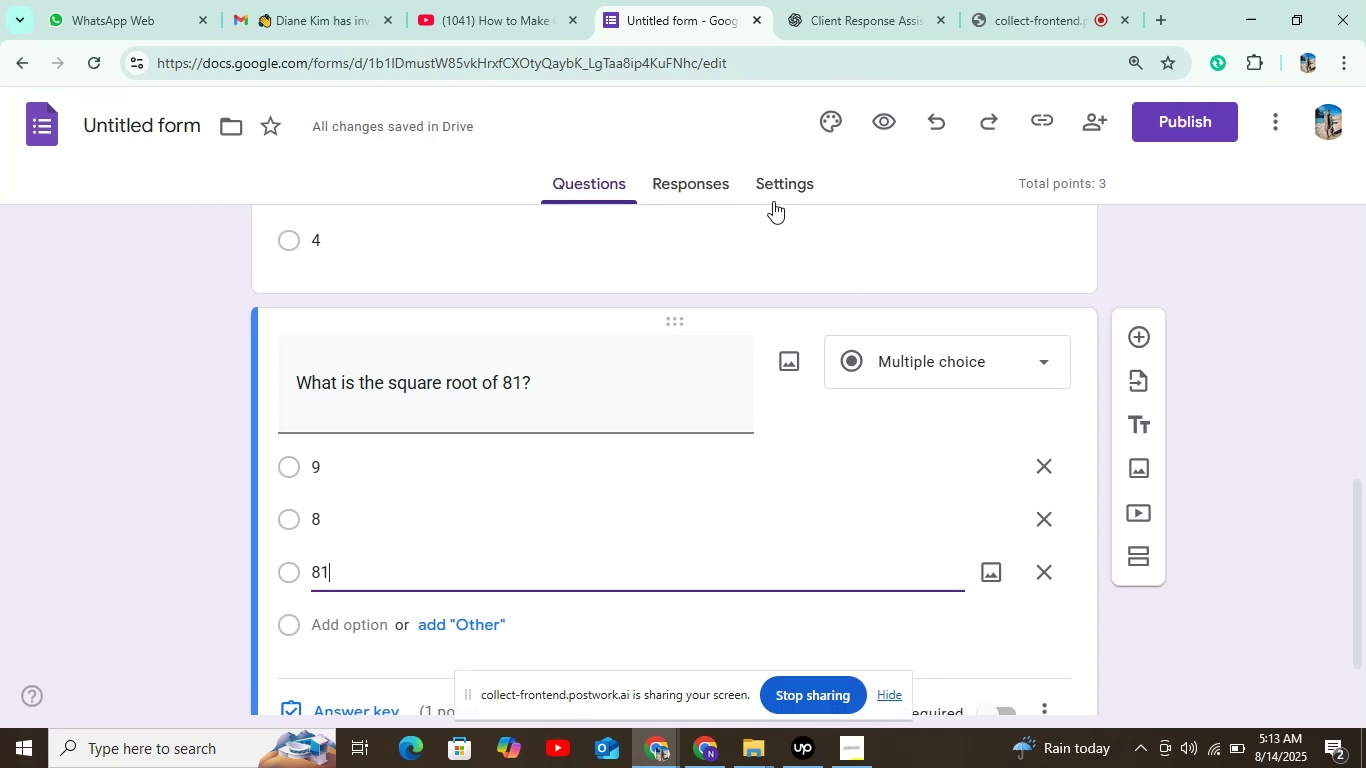 
left_click([340, 626])
 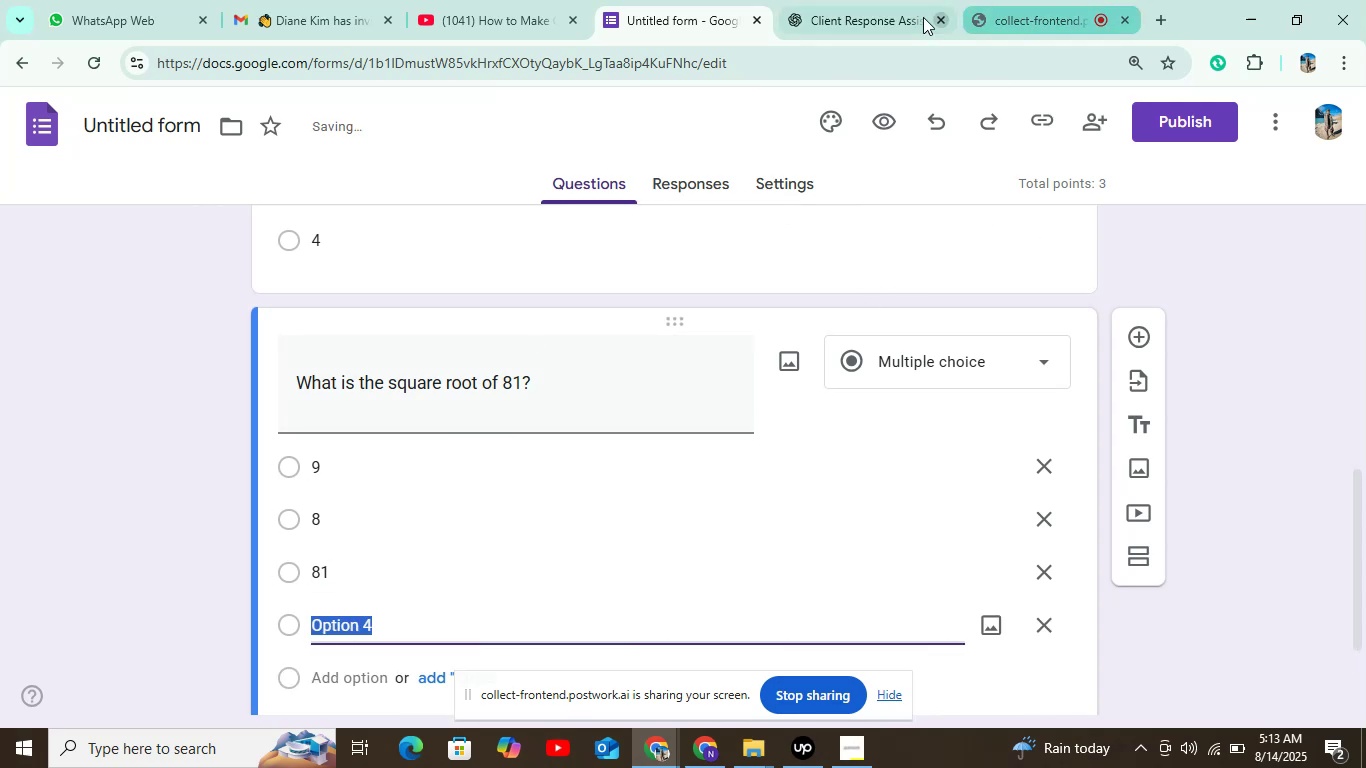 
left_click([869, 22])
 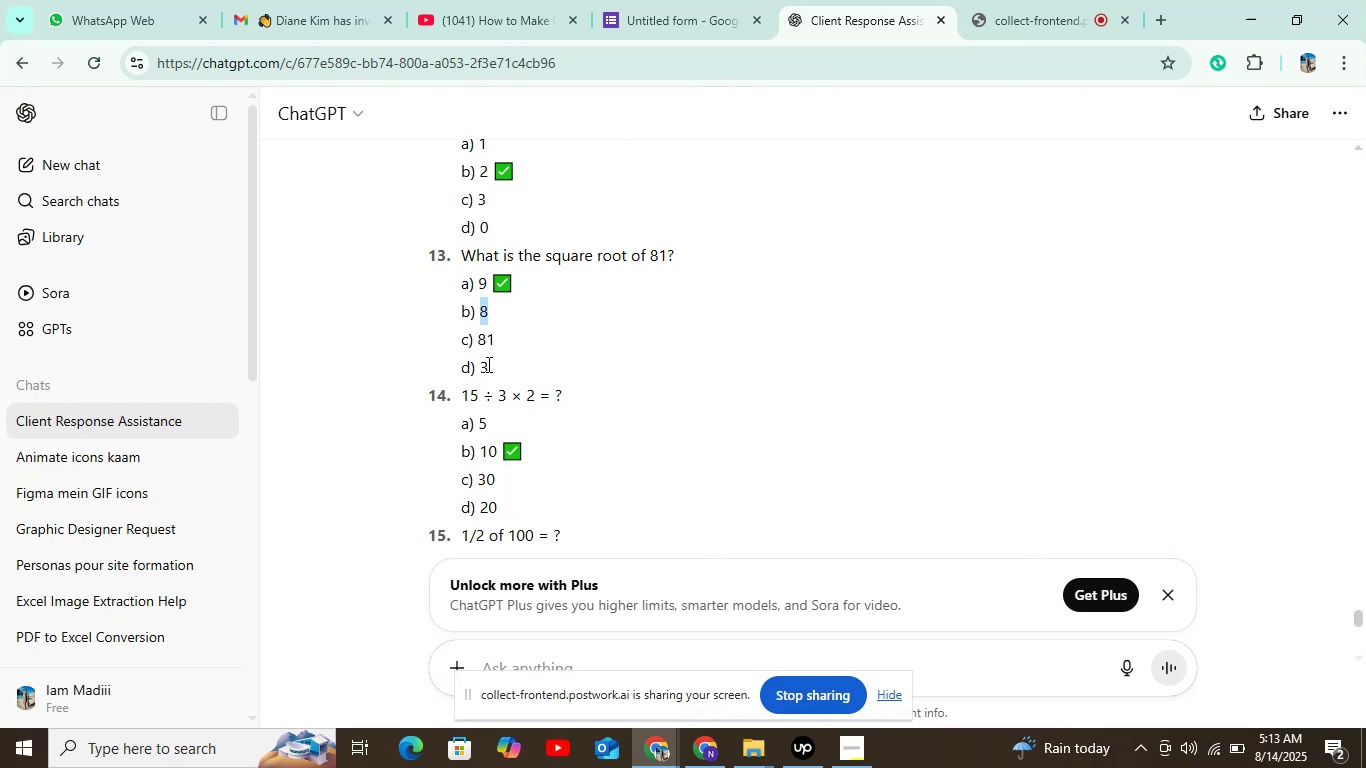 
wait(6.21)
 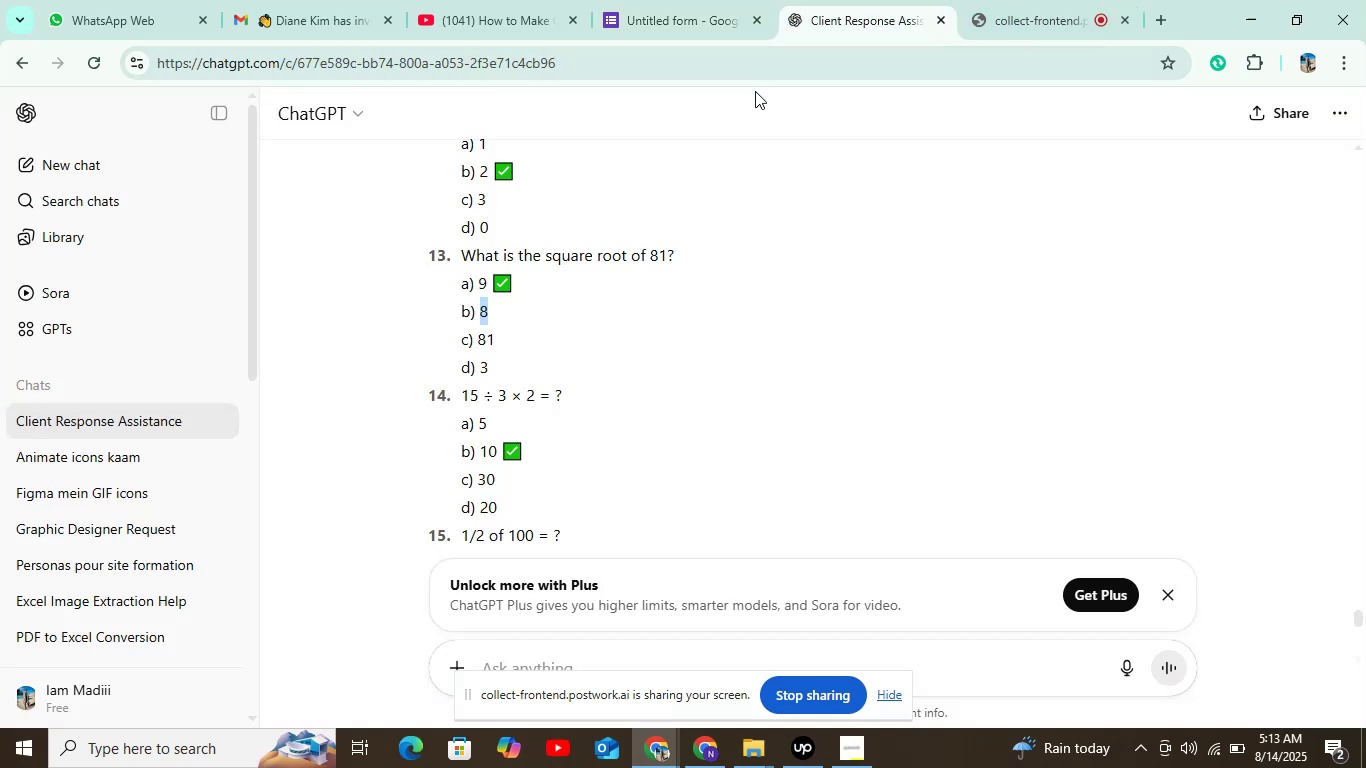 
double_click([488, 362])
 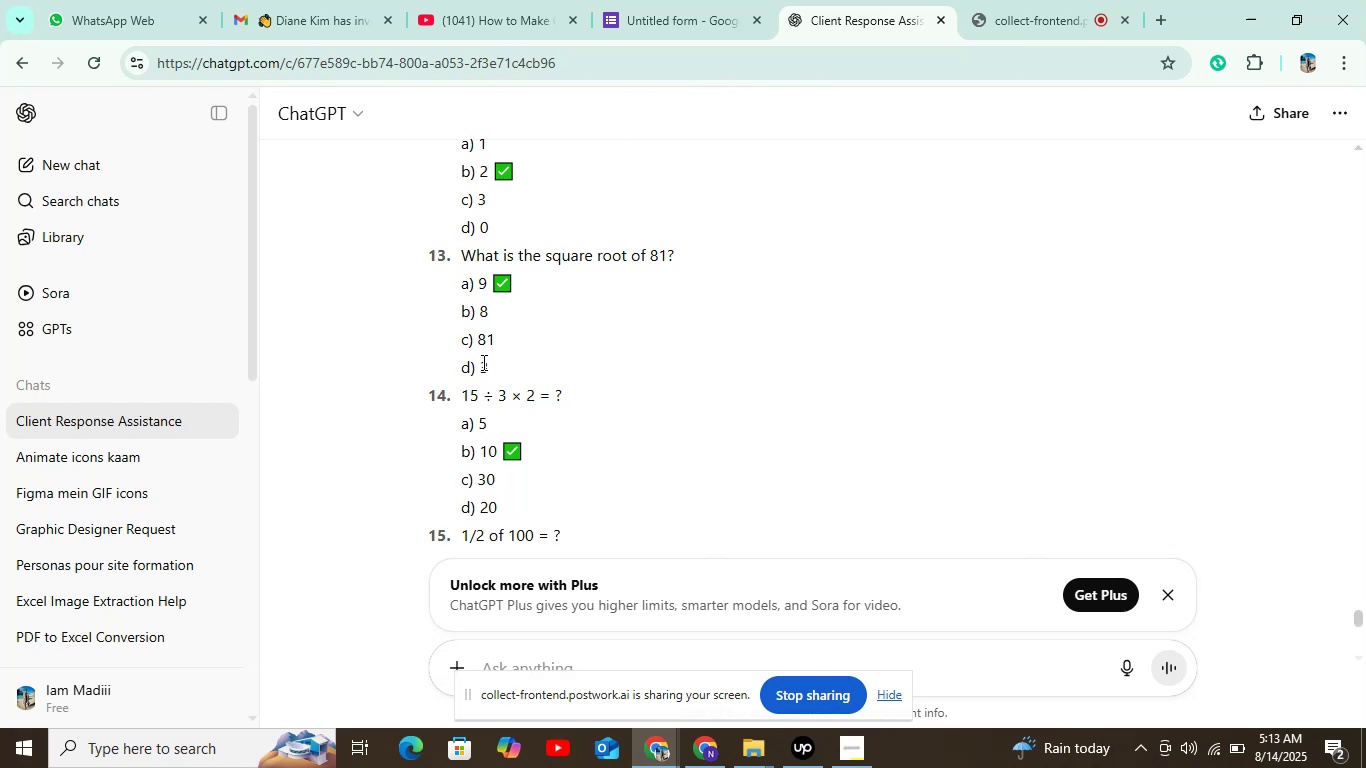 
left_click([481, 363])
 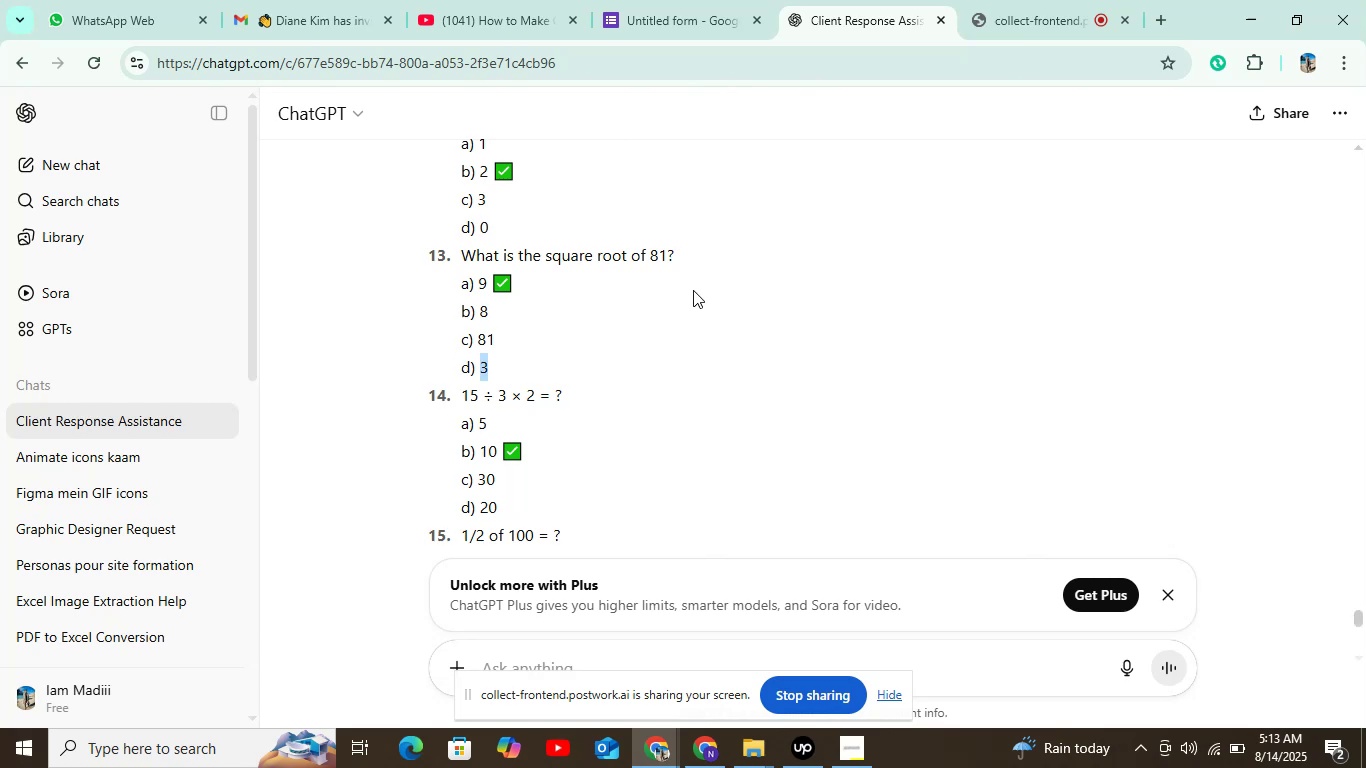 
key(Control+C)
 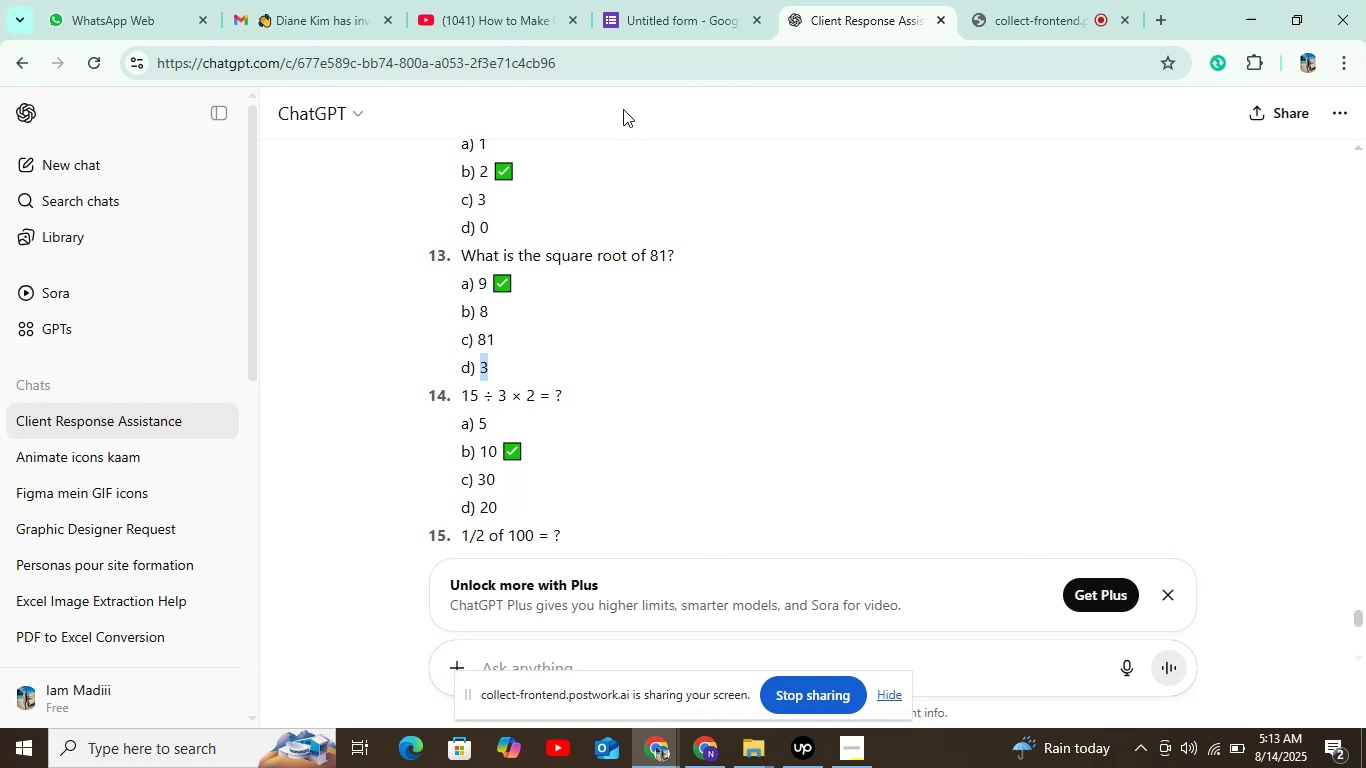 
left_click([668, 18])
 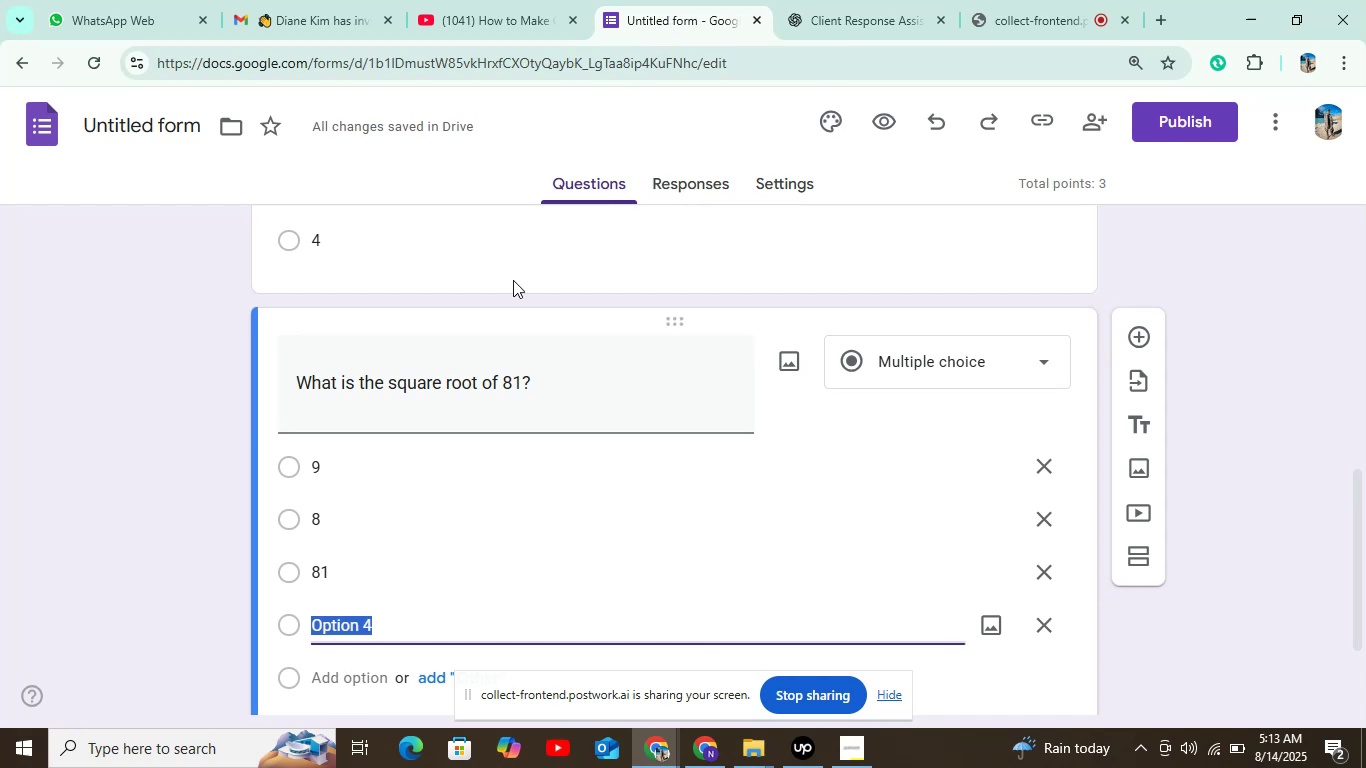 
scroll: coordinate [506, 308], scroll_direction: down, amount: 1.0
 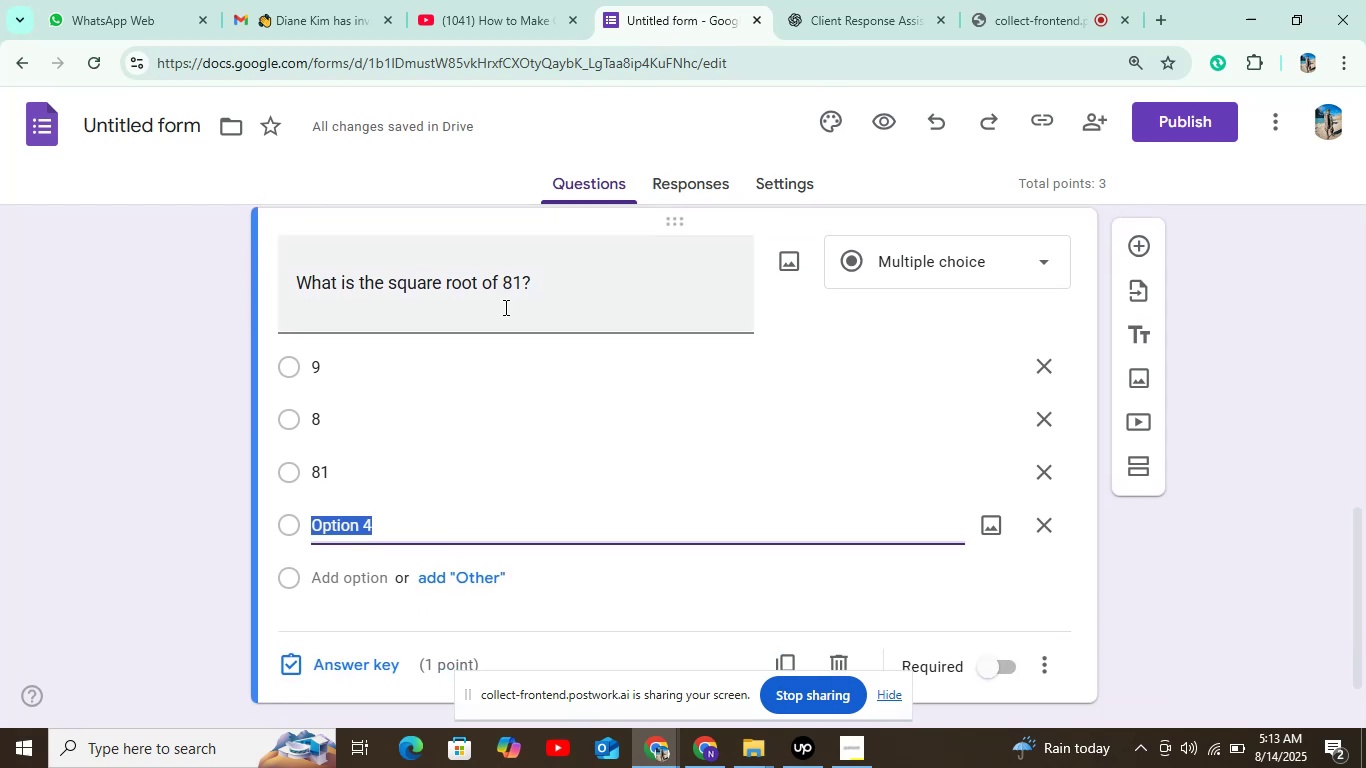 
key(Control+V)
 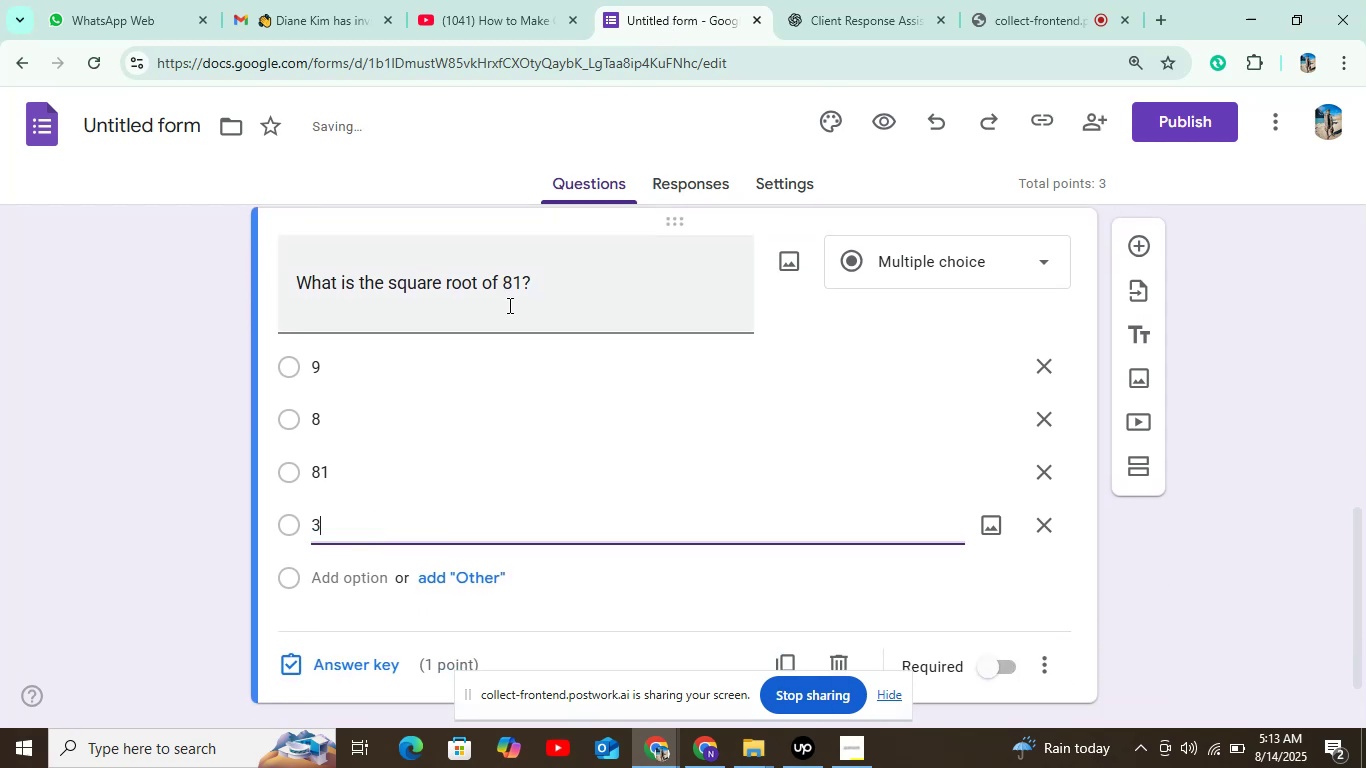 
scroll: coordinate [378, 341], scroll_direction: down, amount: 5.0
 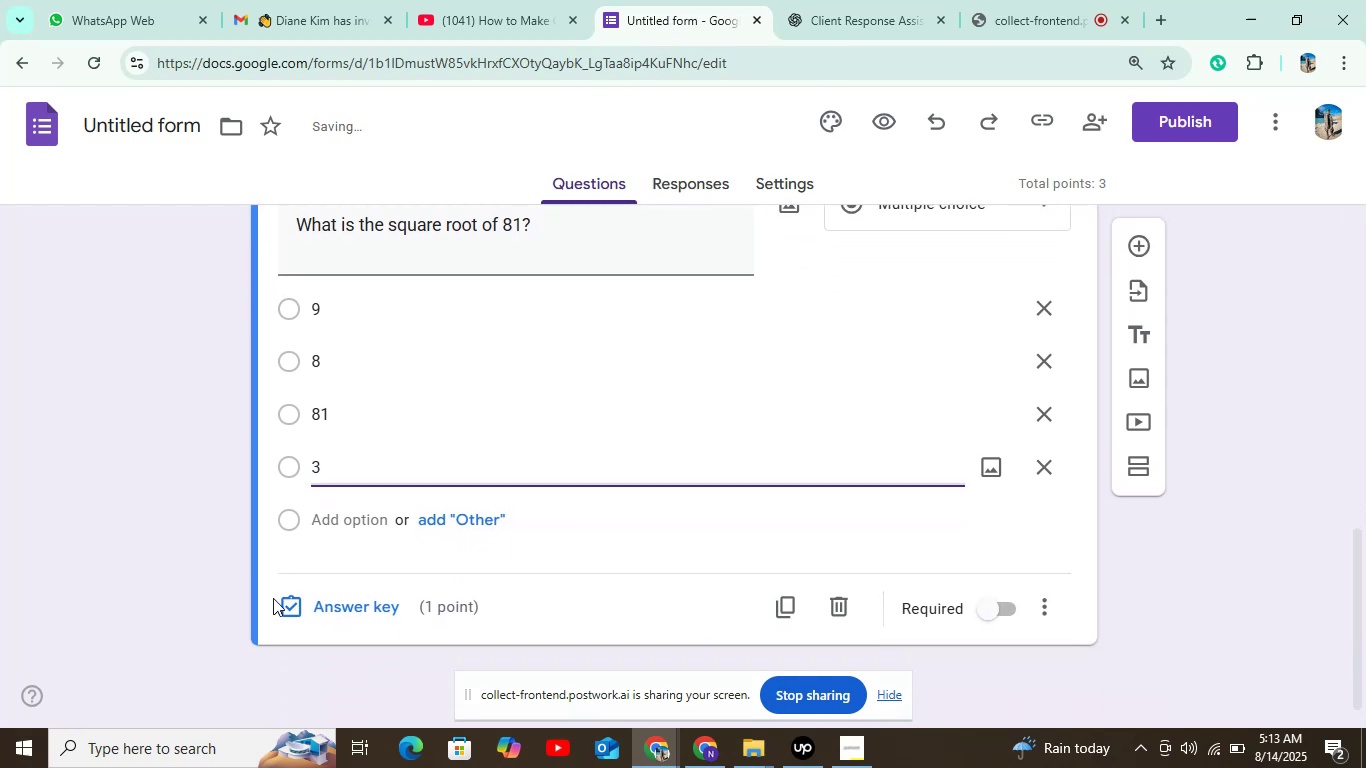 
left_click([308, 595])
 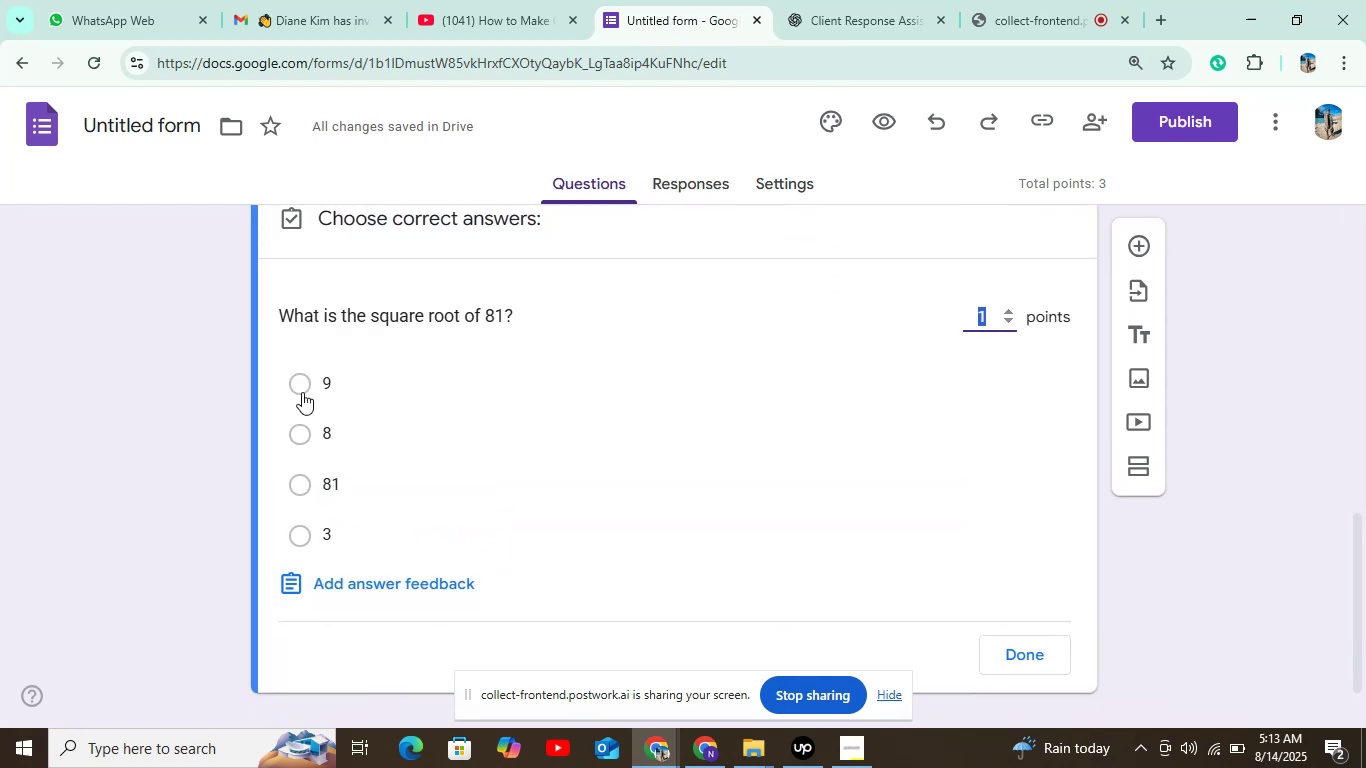 
left_click([302, 388])
 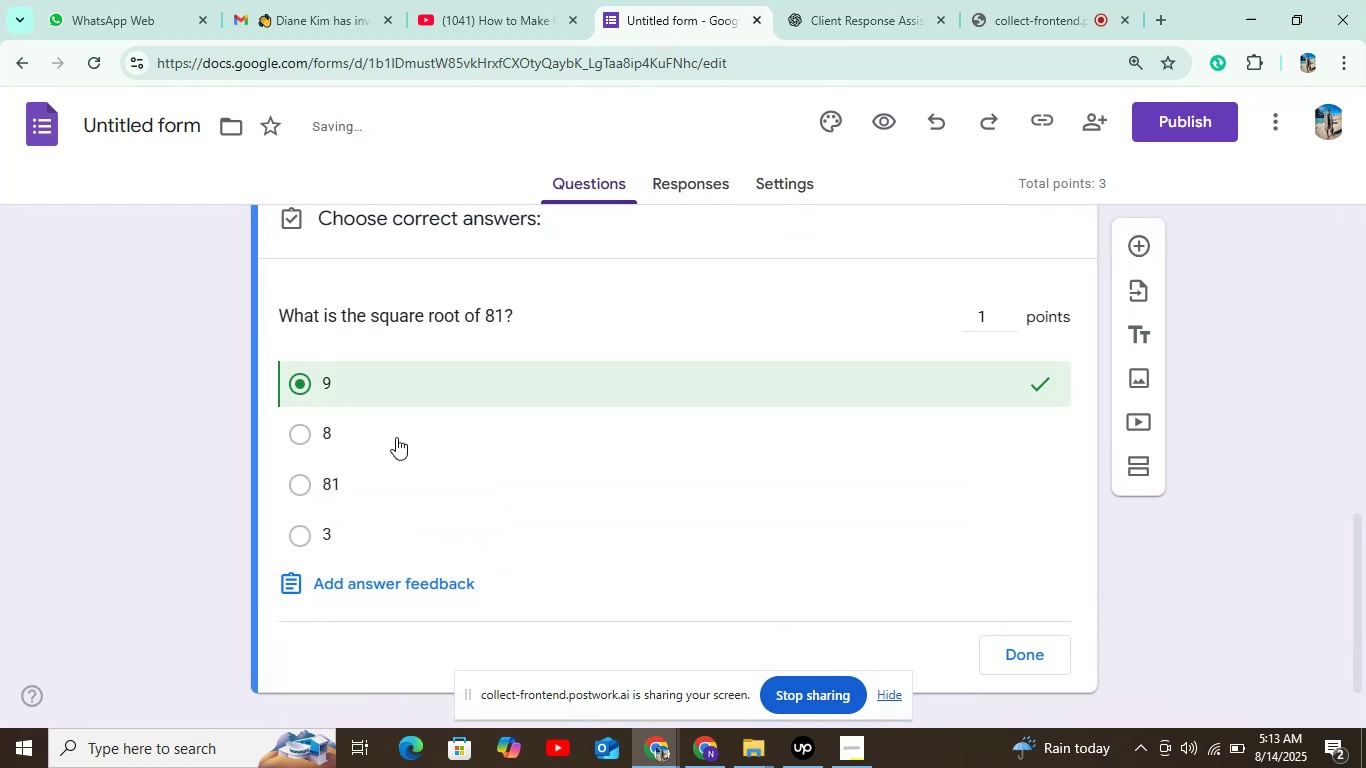 
scroll: coordinate [1094, 577], scroll_direction: down, amount: 1.0
 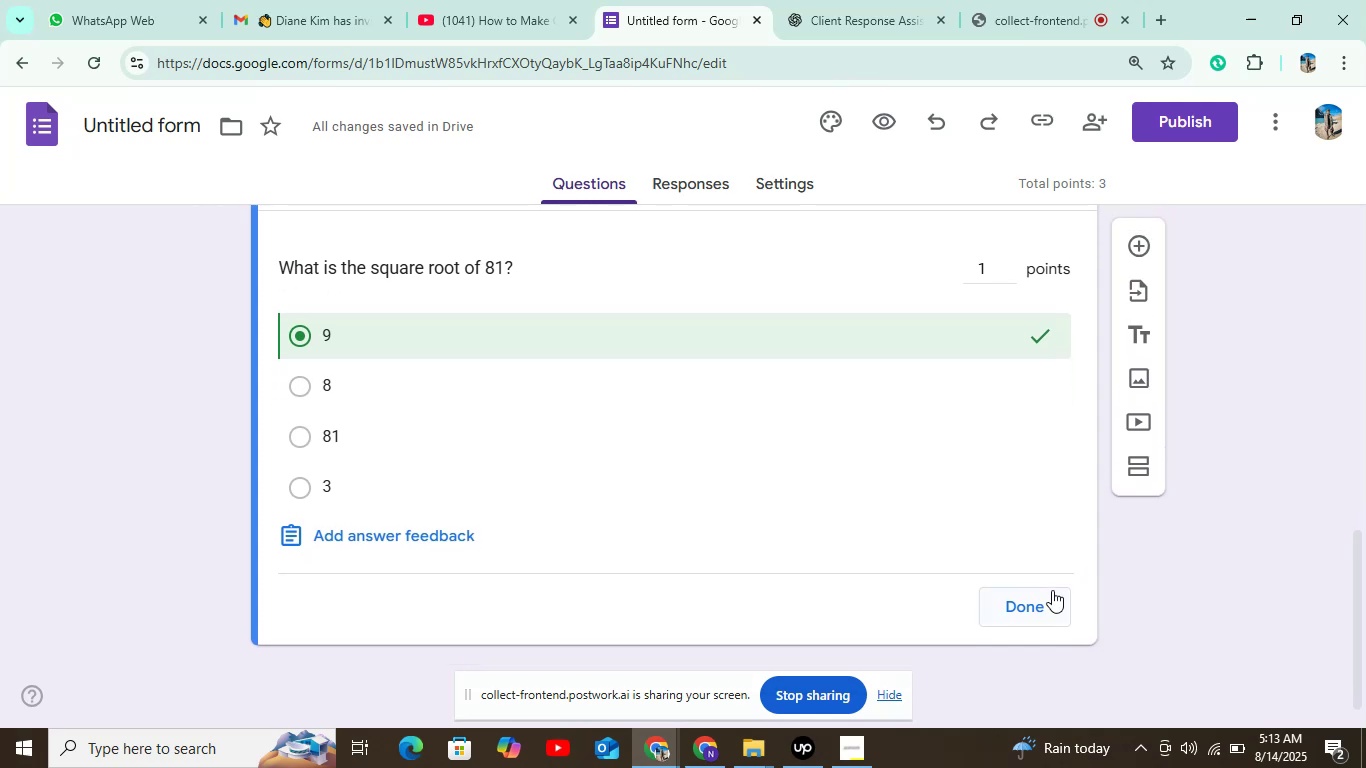 
left_click([1036, 603])
 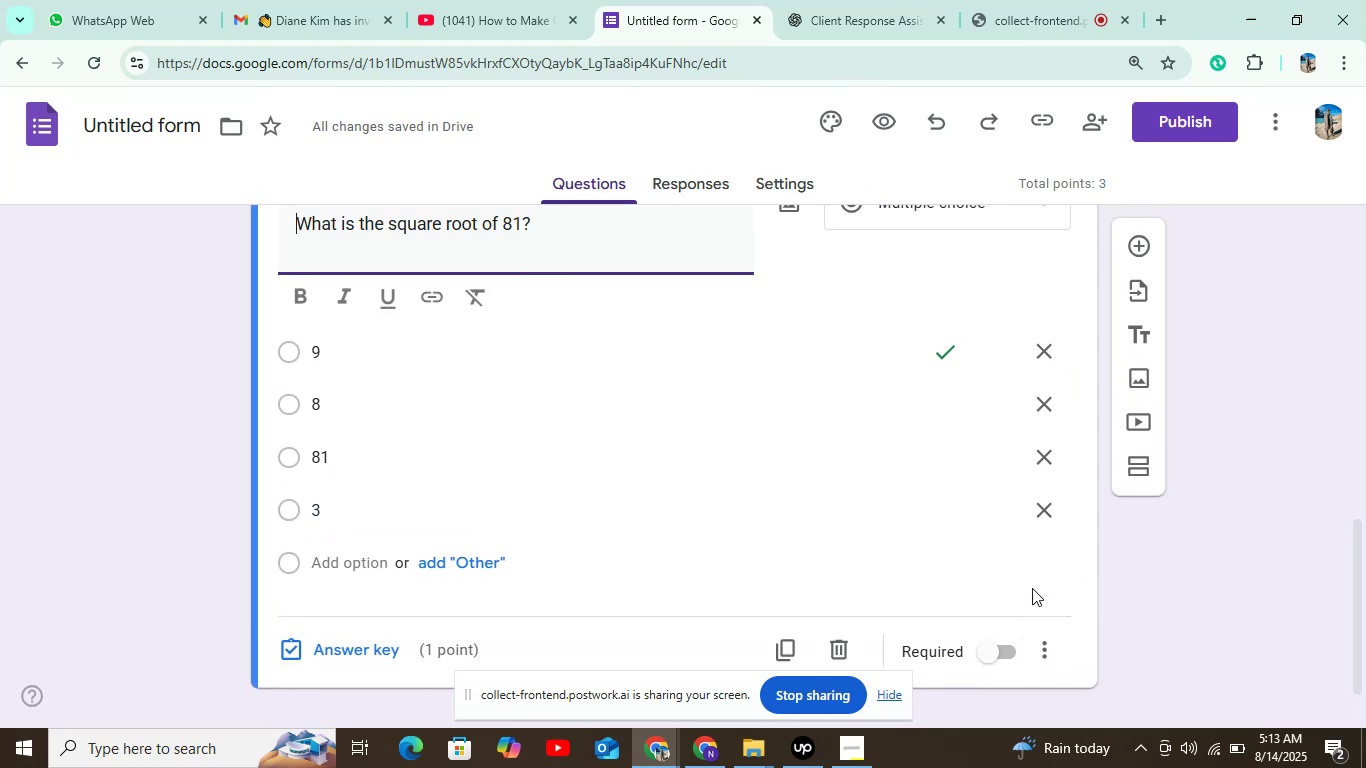 
scroll: coordinate [1024, 589], scroll_direction: down, amount: 4.0
 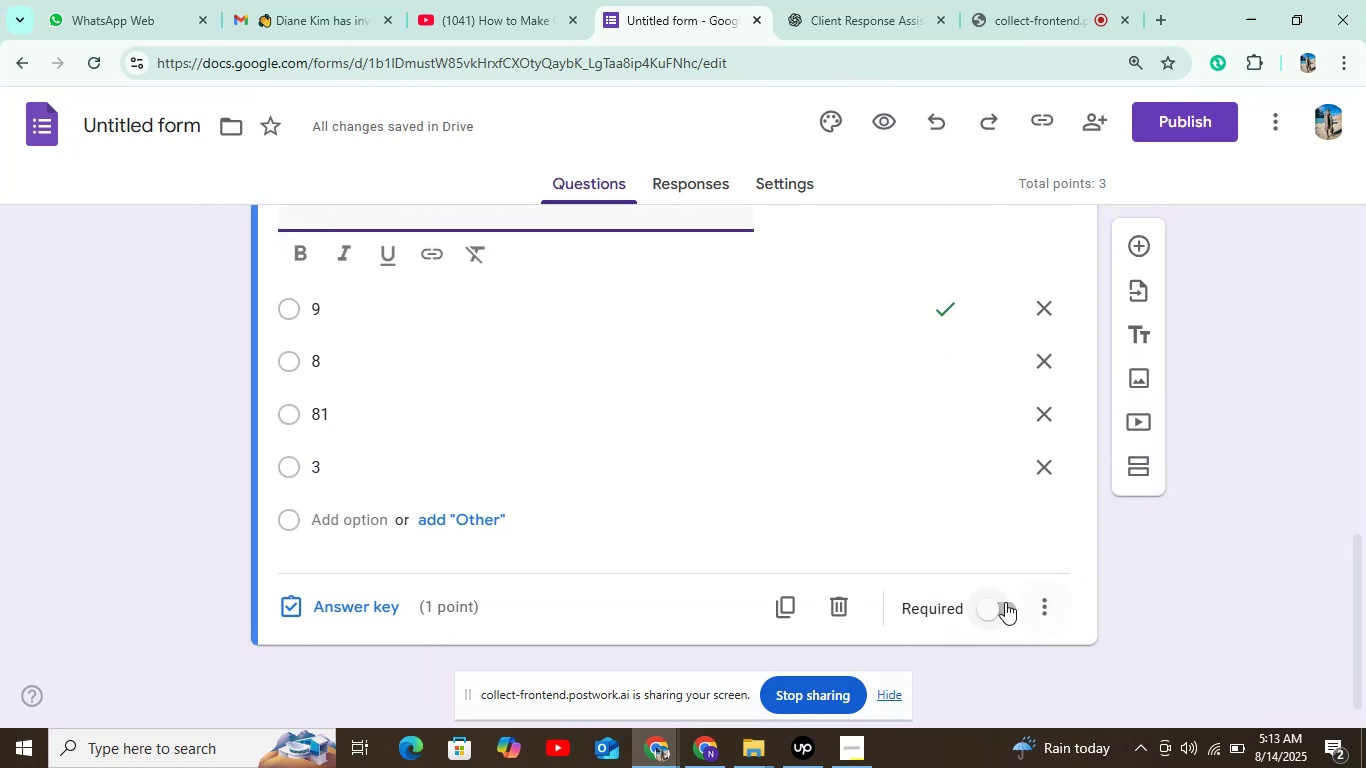 
left_click([1005, 604])
 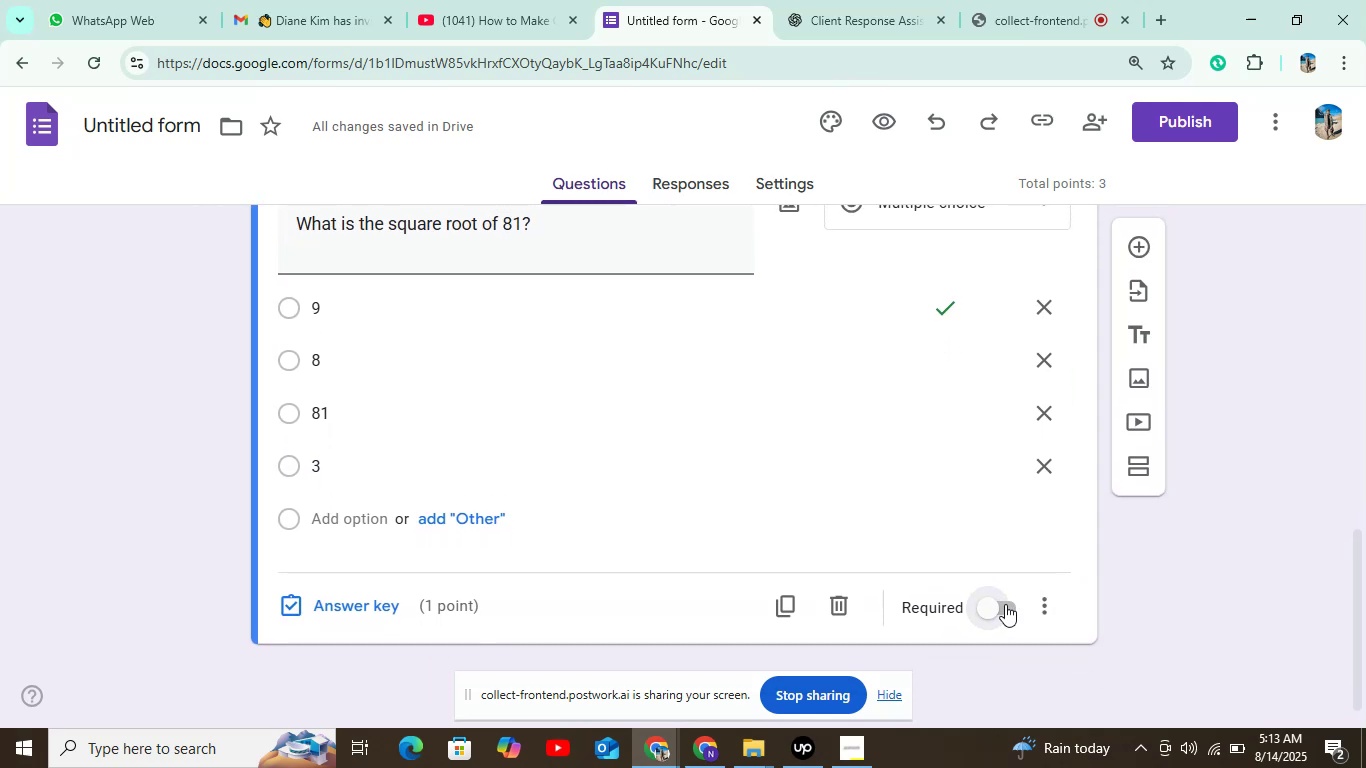 
left_click([1005, 604])
 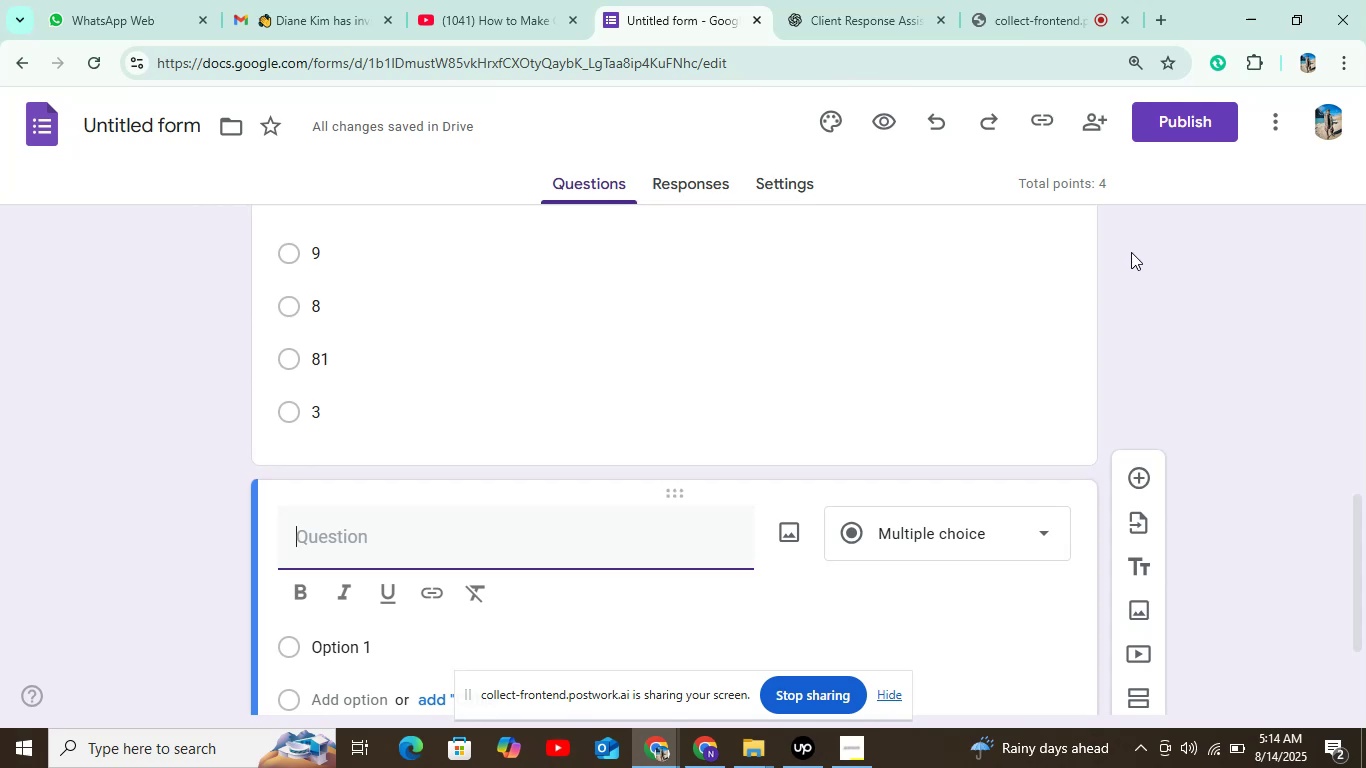 
wait(52.77)
 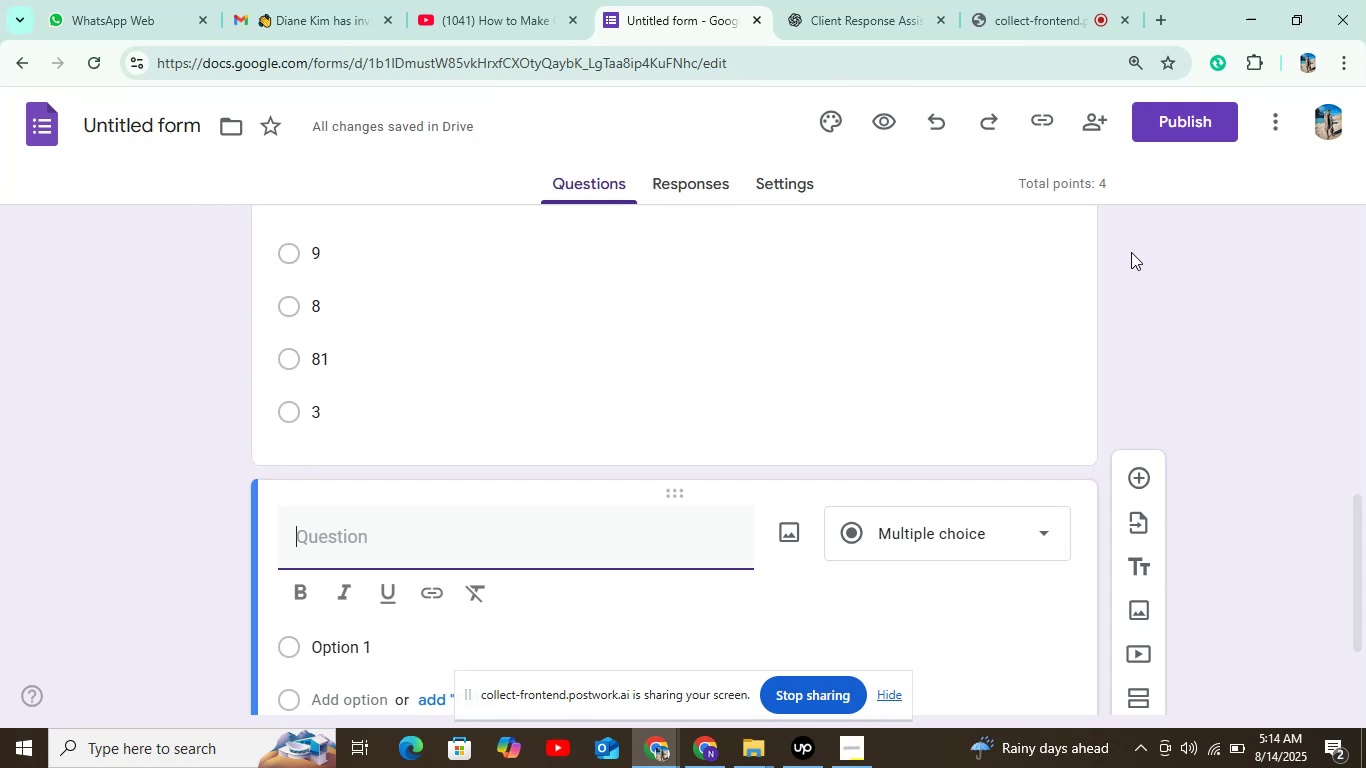 
left_click([828, 12])
 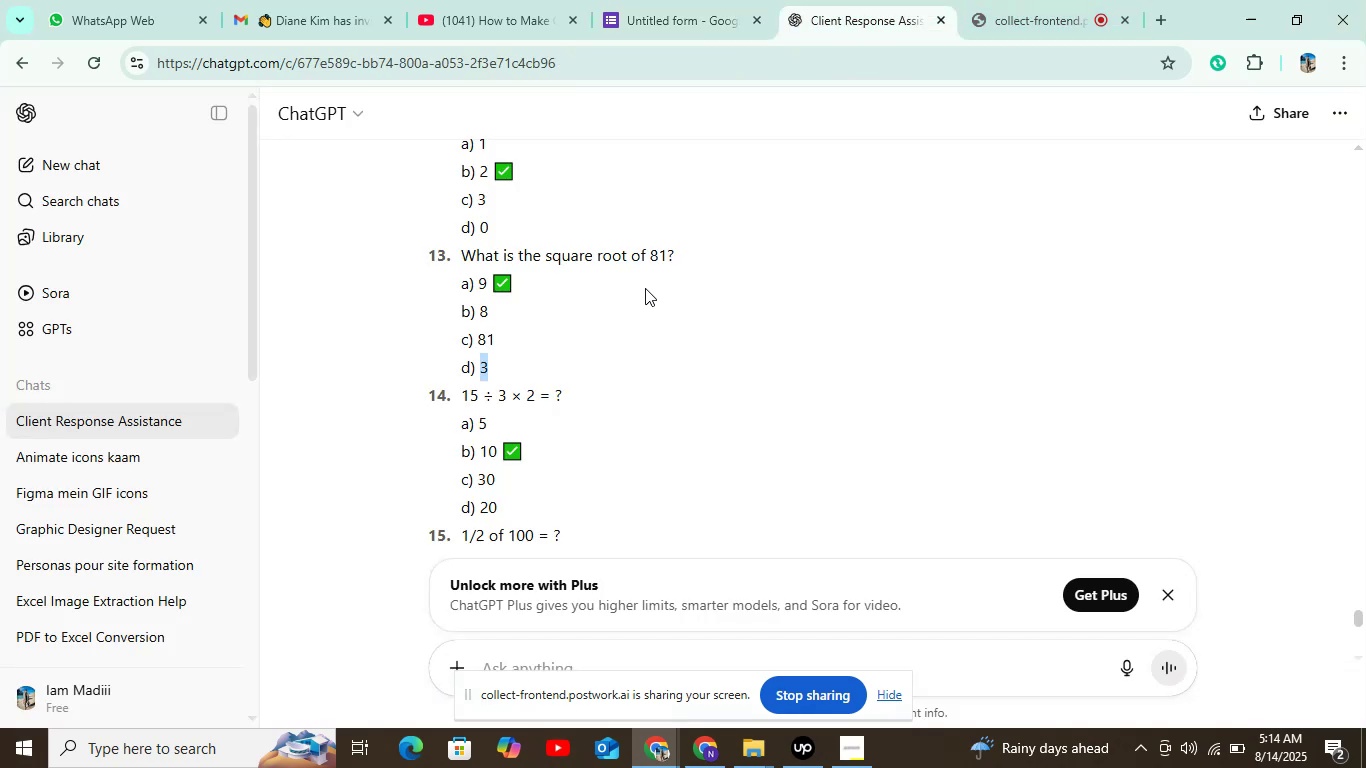 
scroll: coordinate [644, 294], scroll_direction: down, amount: 1.0
 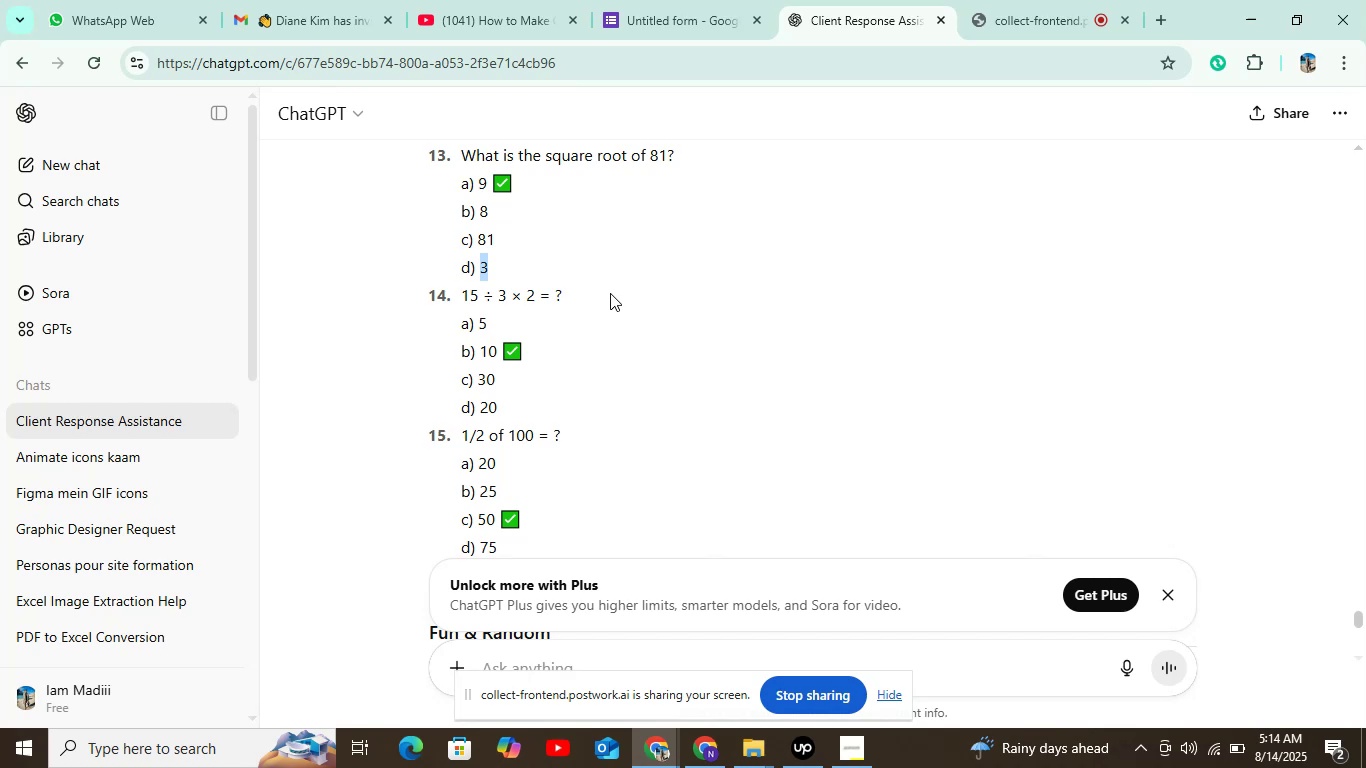 
left_click_drag(start_coordinate=[598, 291], to_coordinate=[460, 303])
 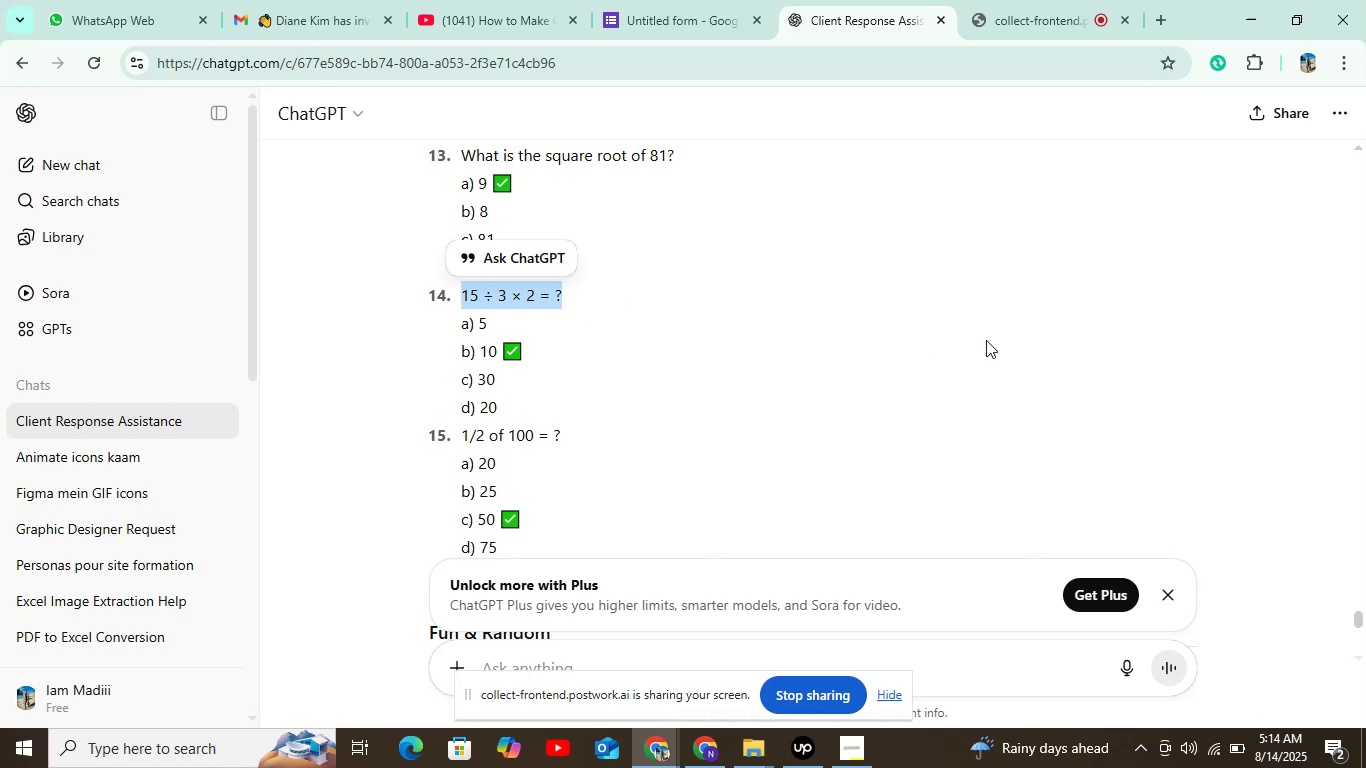 
key(Control+C)
 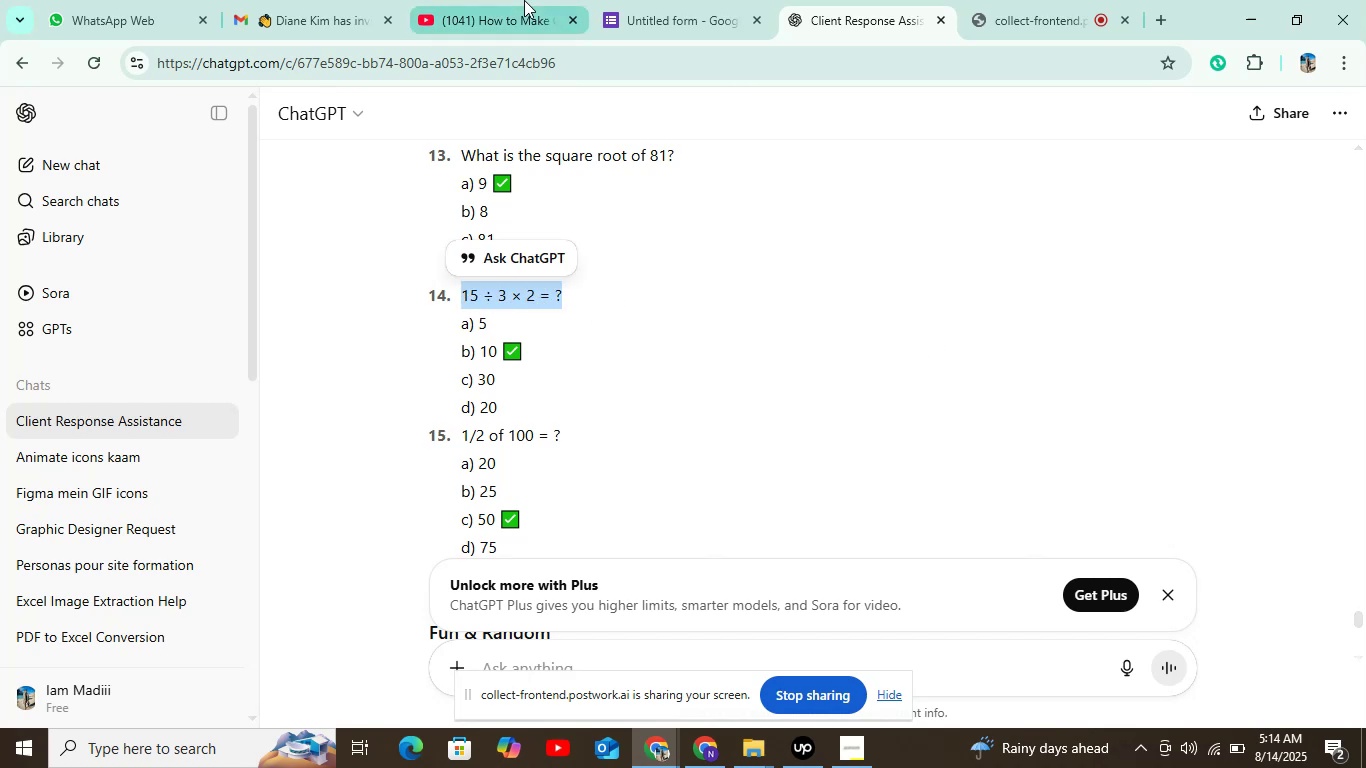 
left_click([621, 5])
 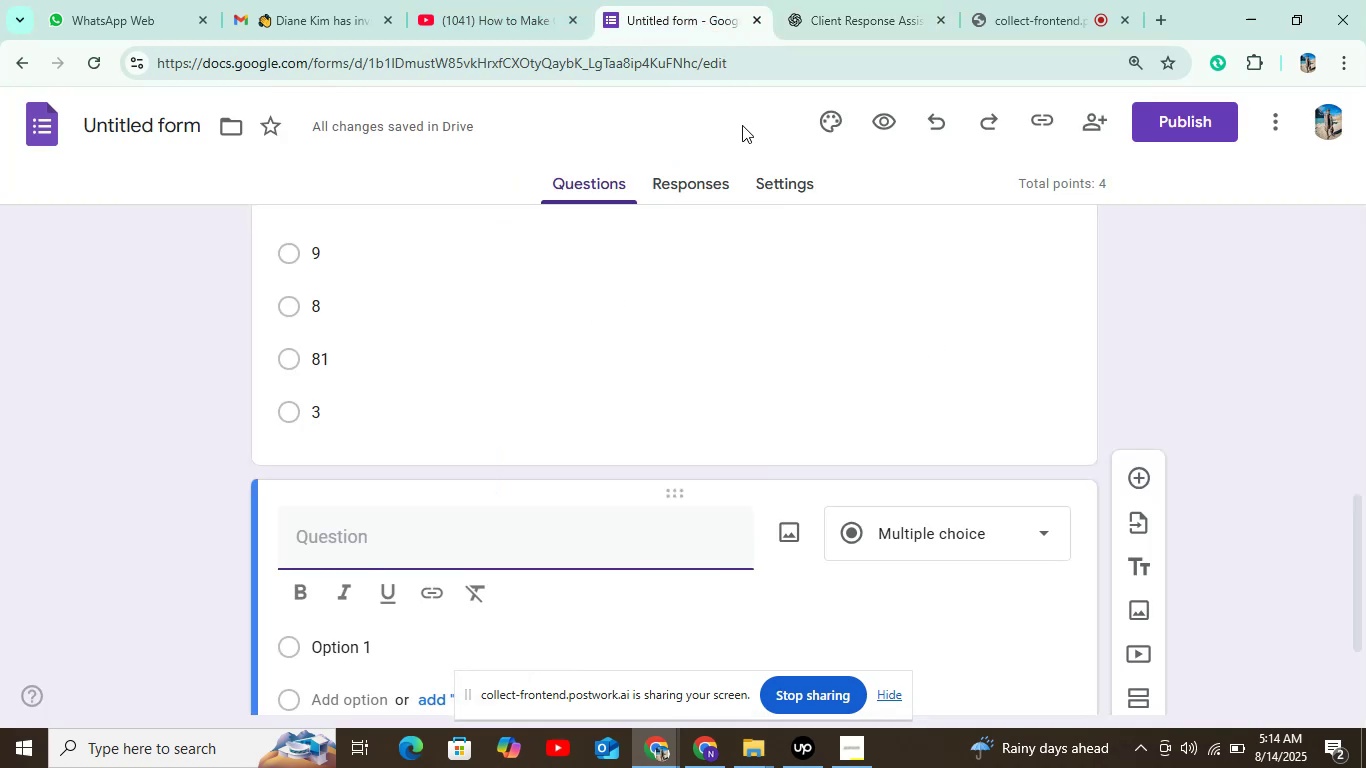 
key(Control+V)
 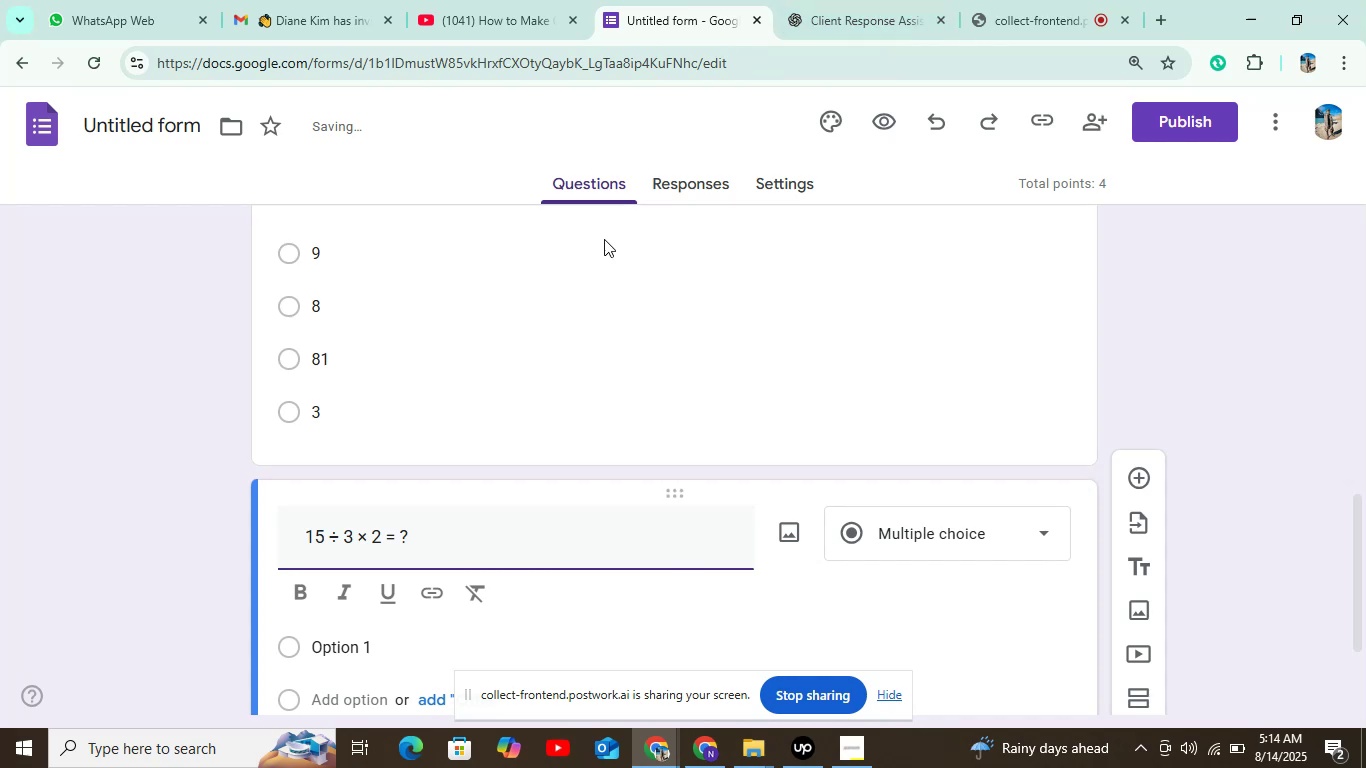 
left_click([379, 646])
 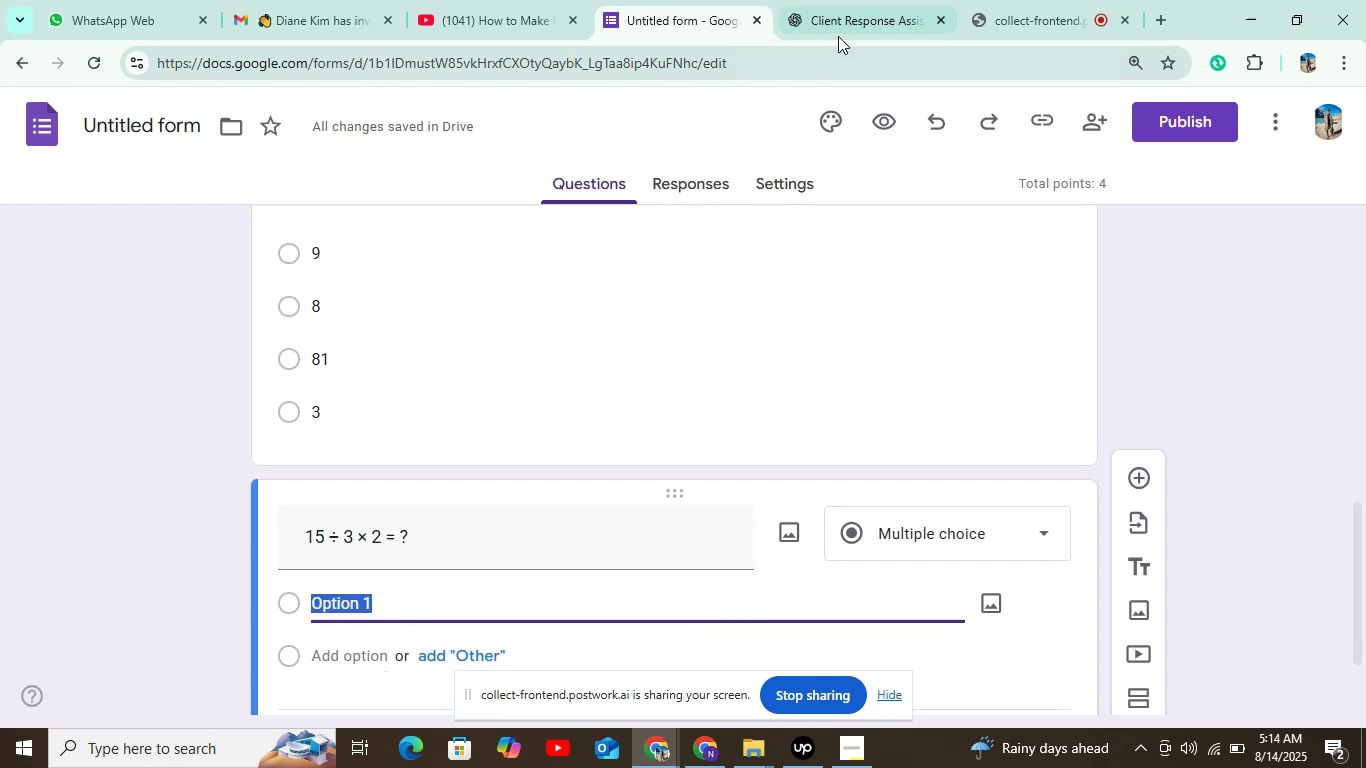 
left_click([843, 28])
 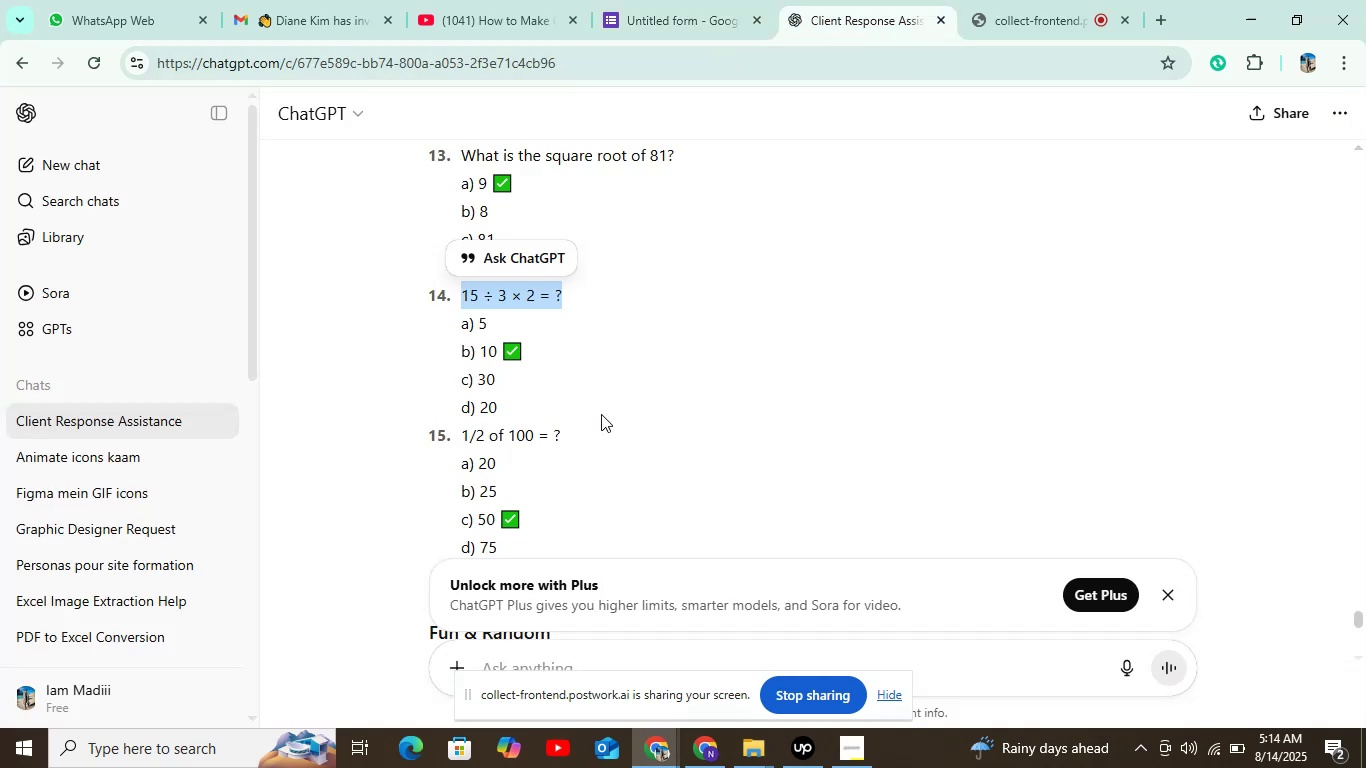 
scroll: coordinate [637, 402], scroll_direction: down, amount: 1.0
 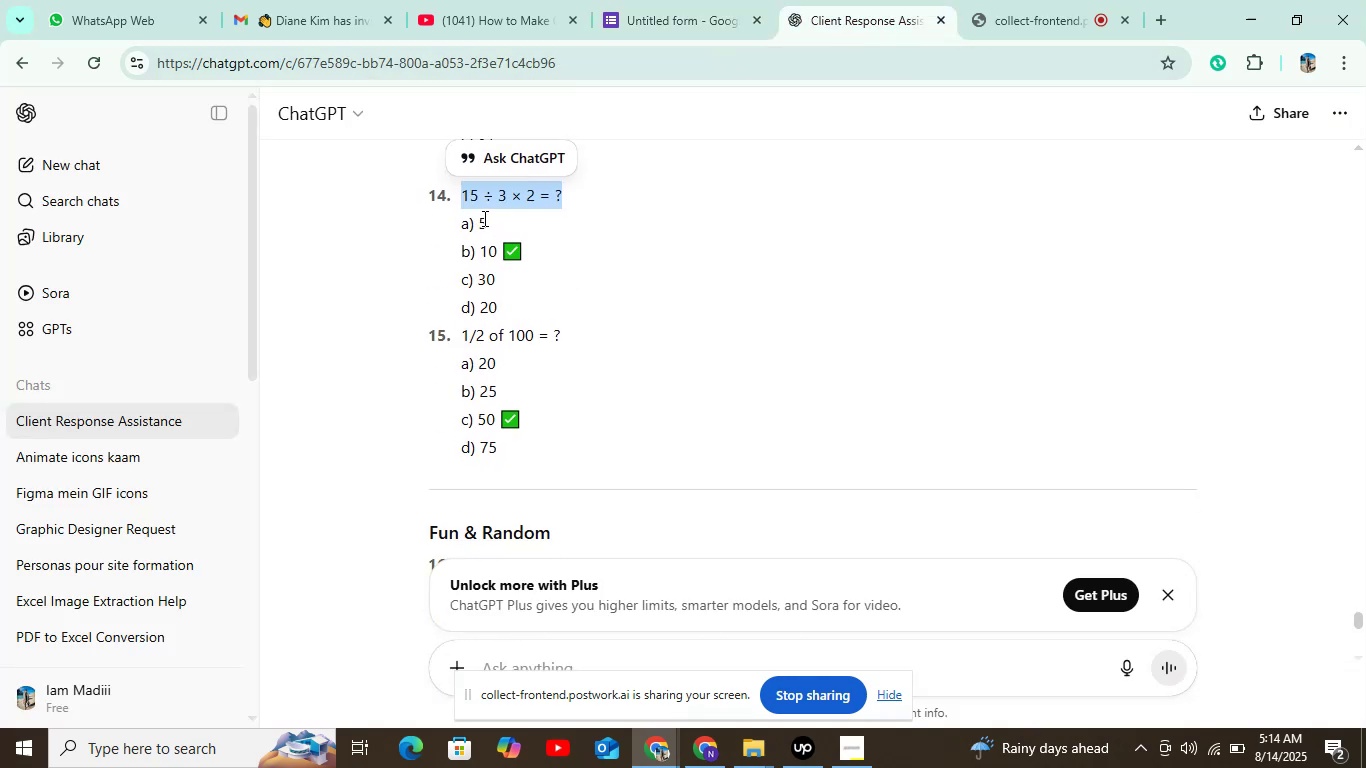 
double_click([482, 218])
 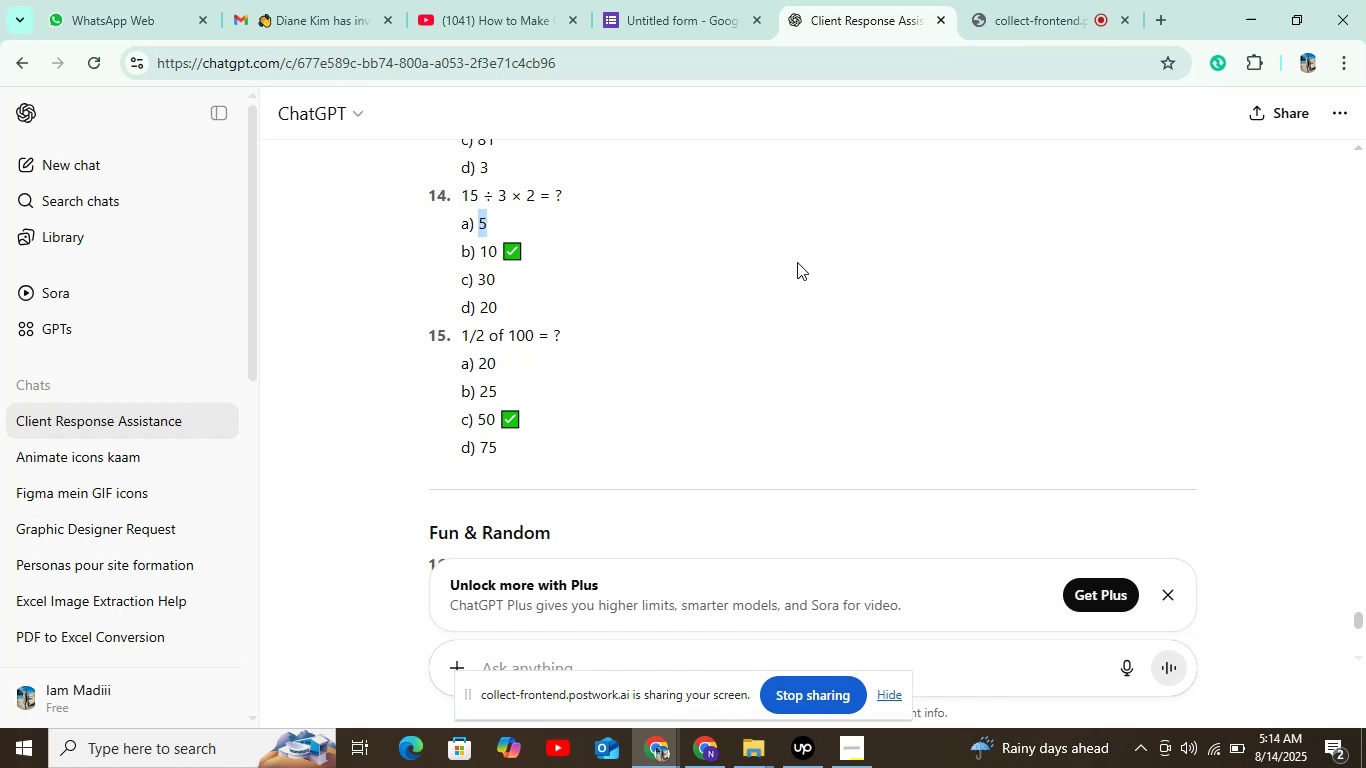 
wait(14.15)
 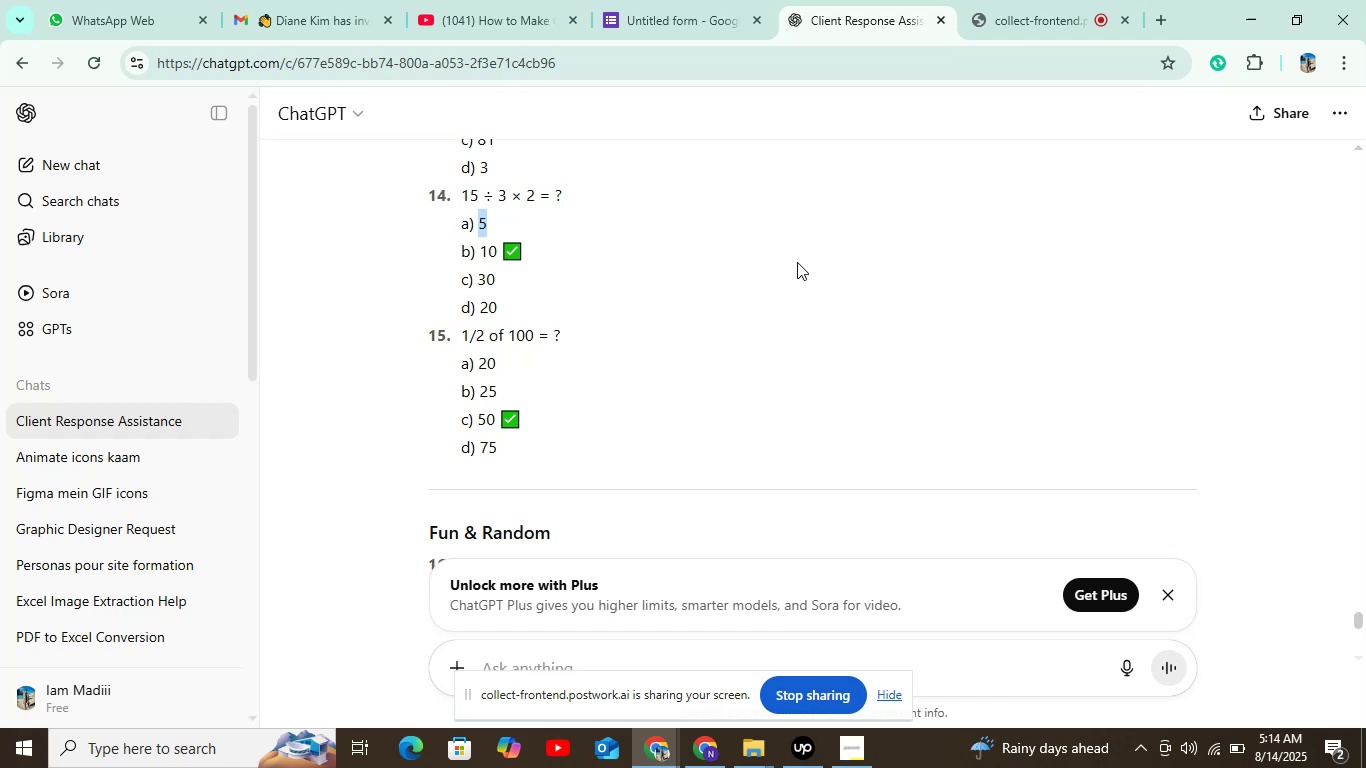 
key(Control+C)
 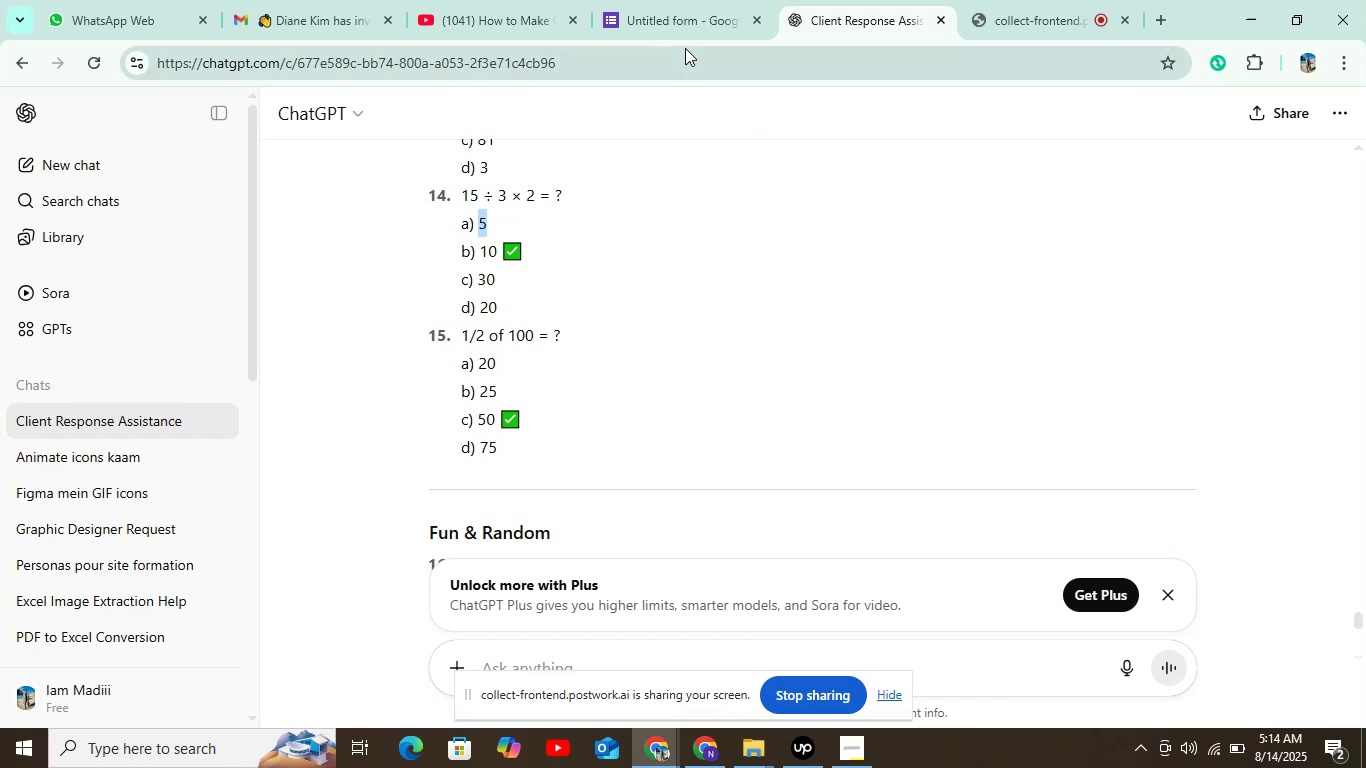 
left_click([690, 23])
 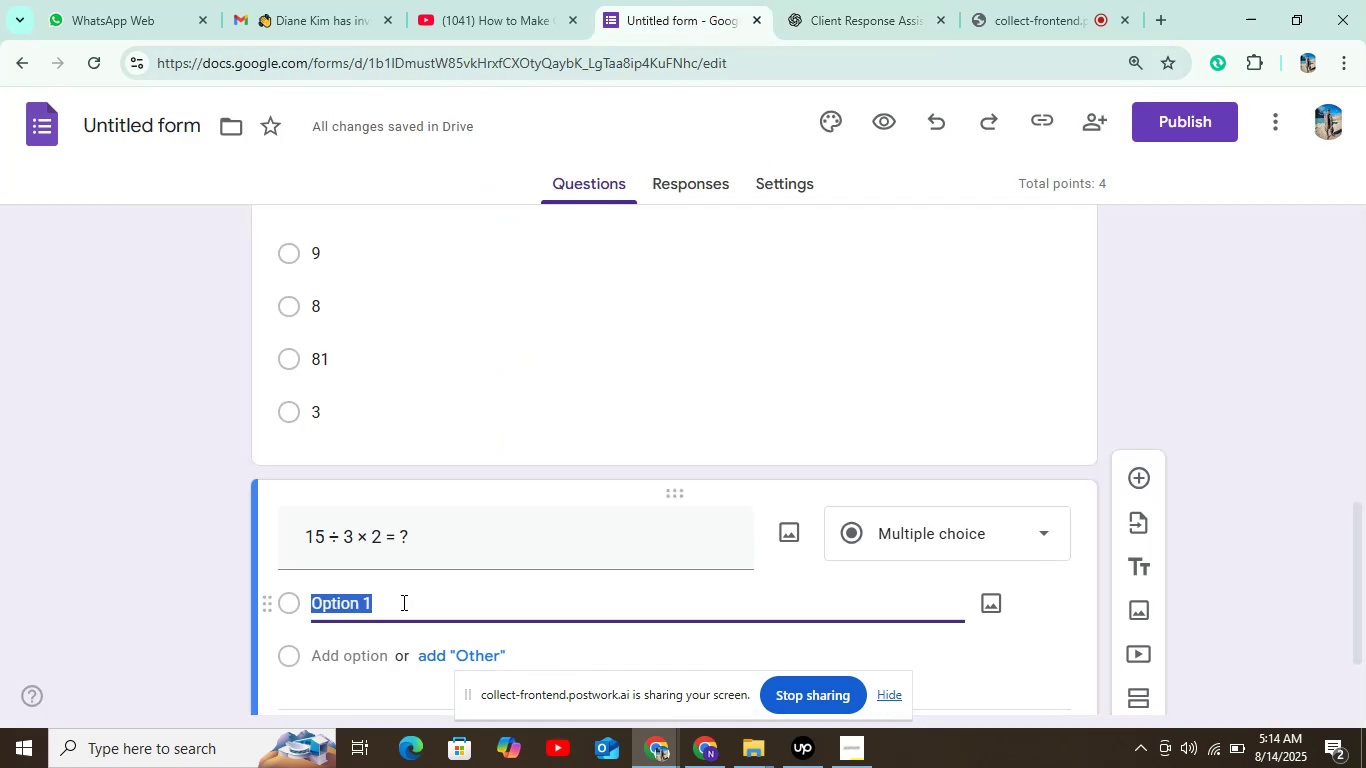 
key(Control+V)
 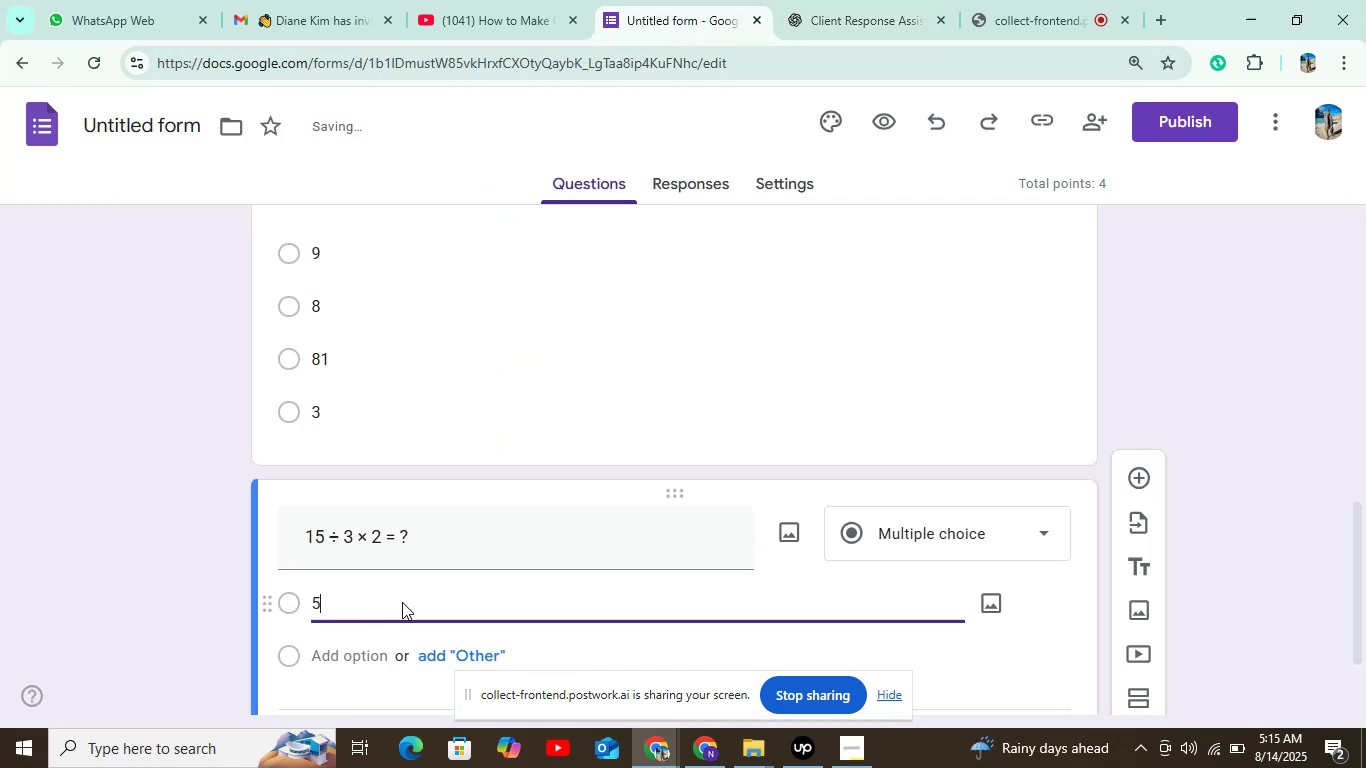 
scroll: coordinate [395, 604], scroll_direction: down, amount: 1.0
 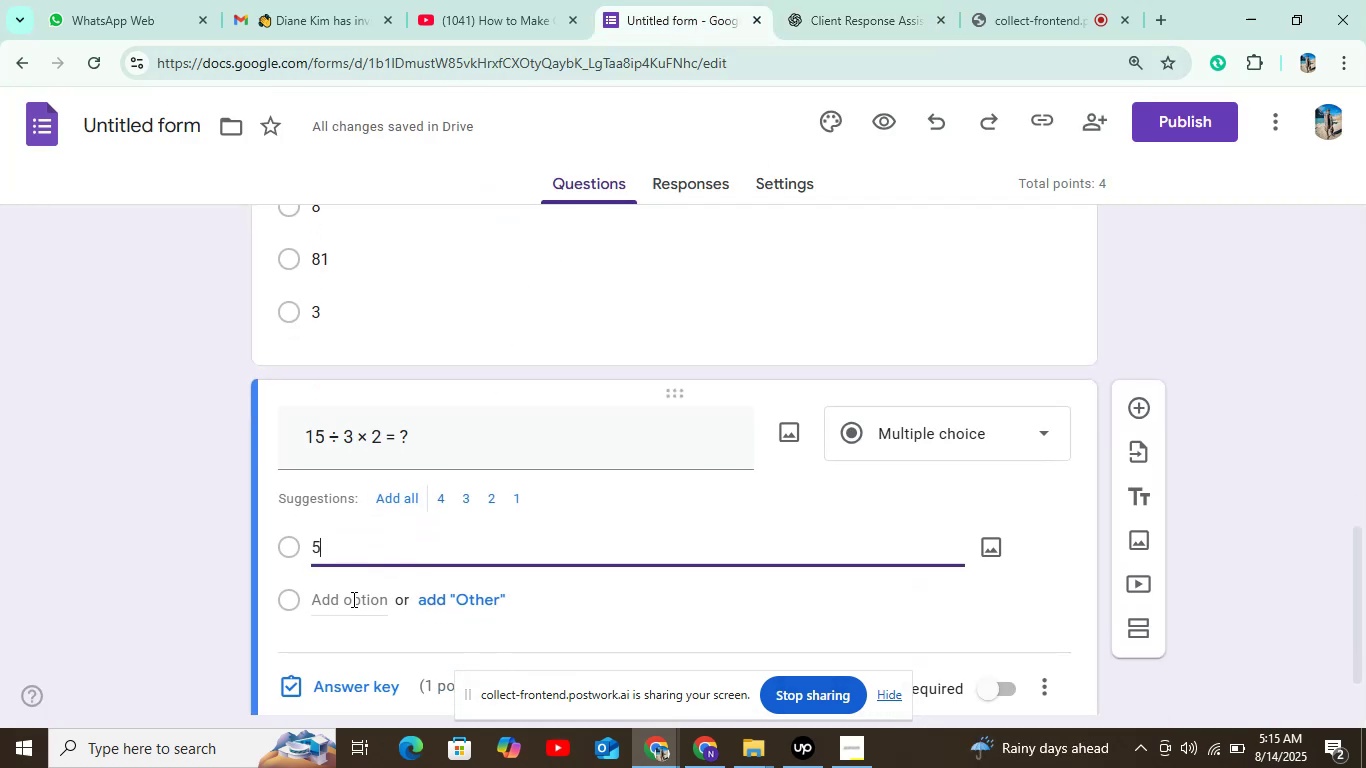 
left_click([352, 599])
 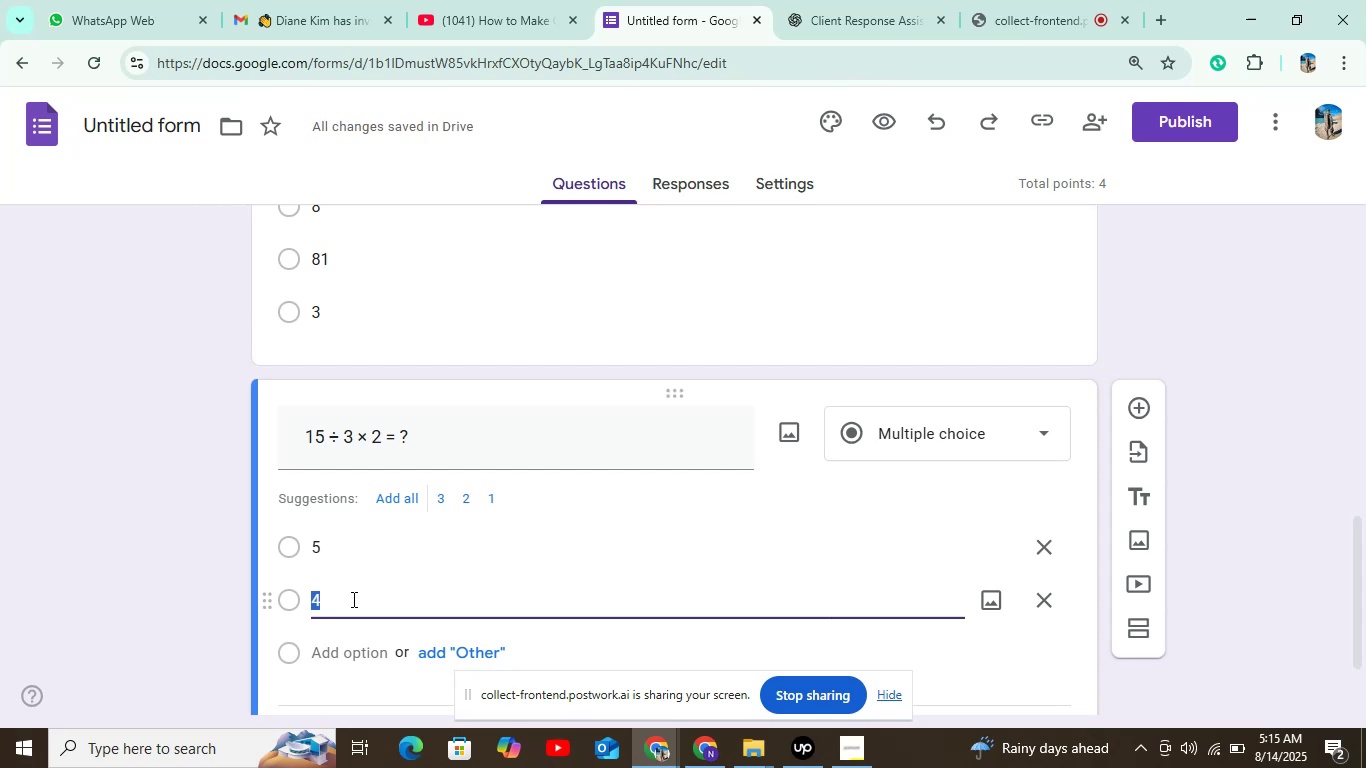 
key(Backspace)
 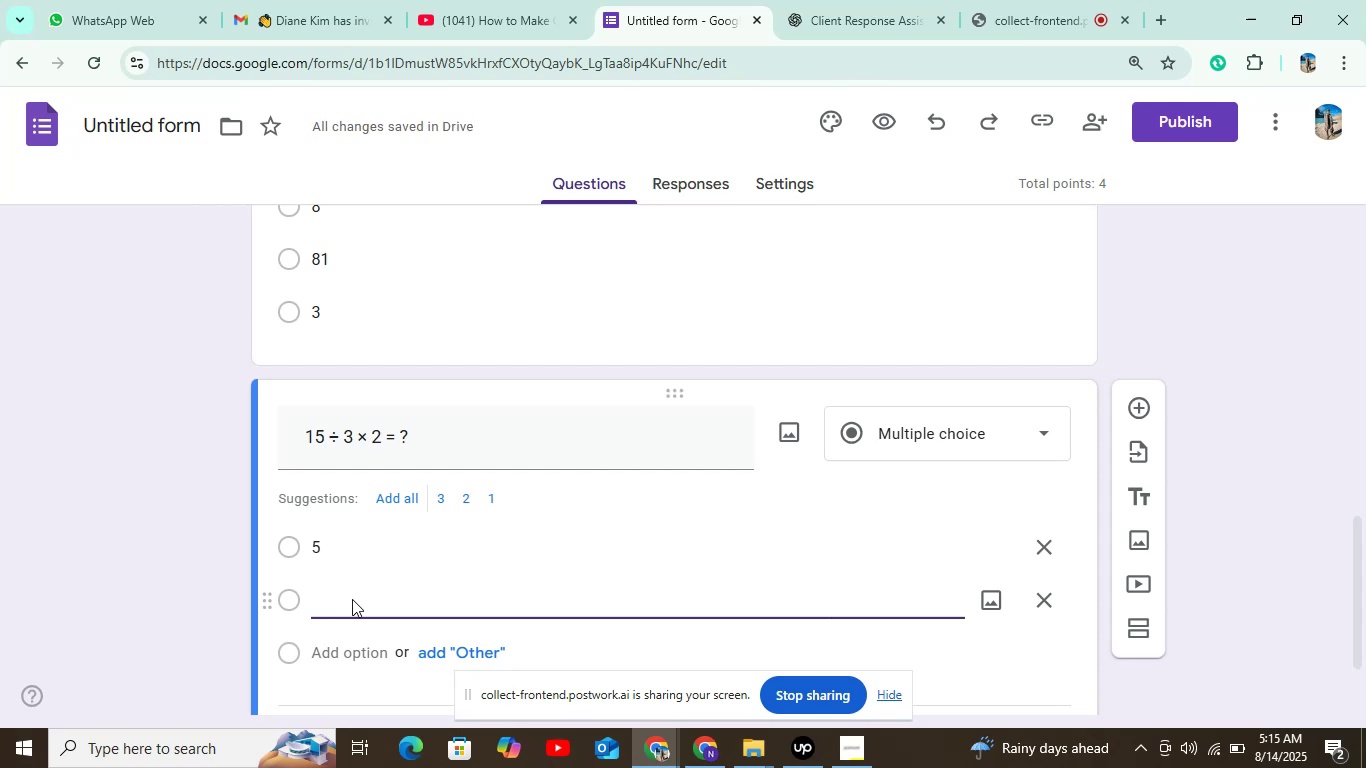 
type(10)
 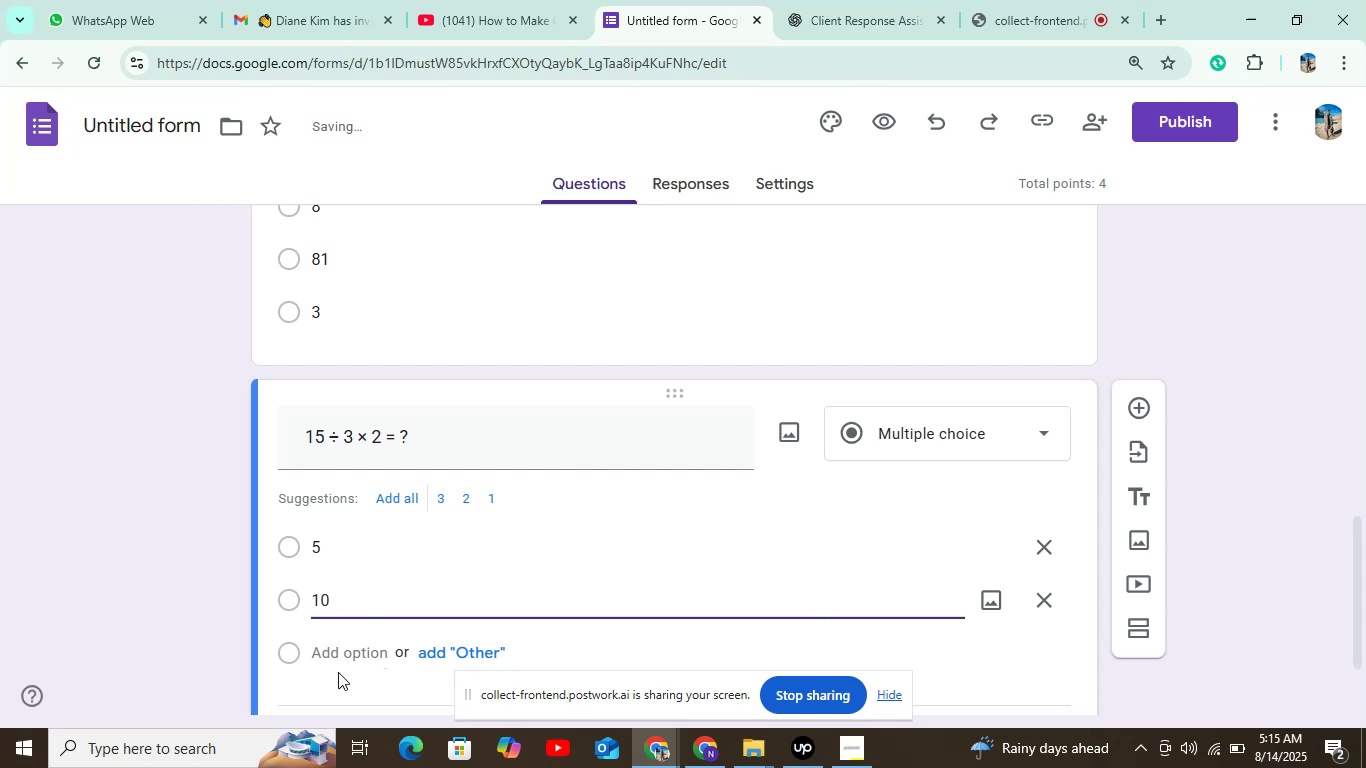 
left_click([355, 654])
 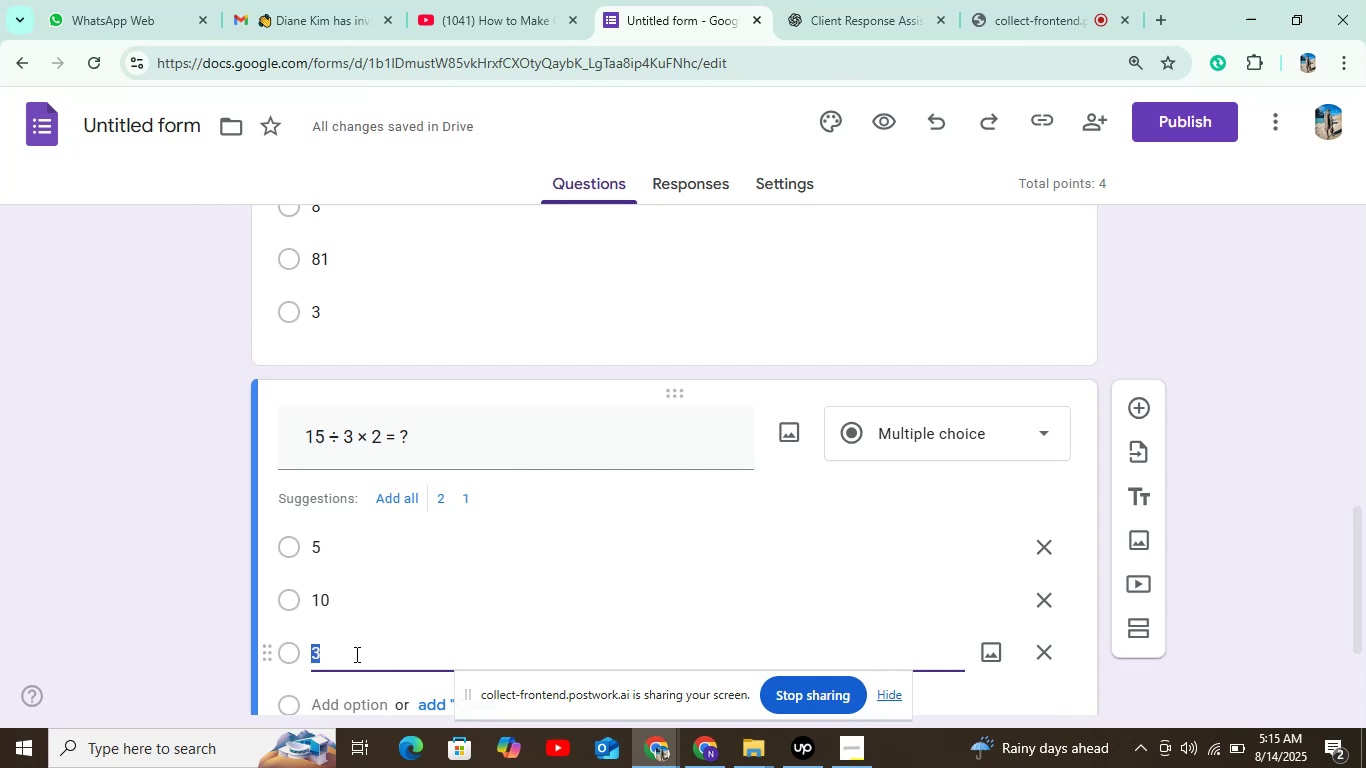 
type(0)
key(Backspace)
type(30)
 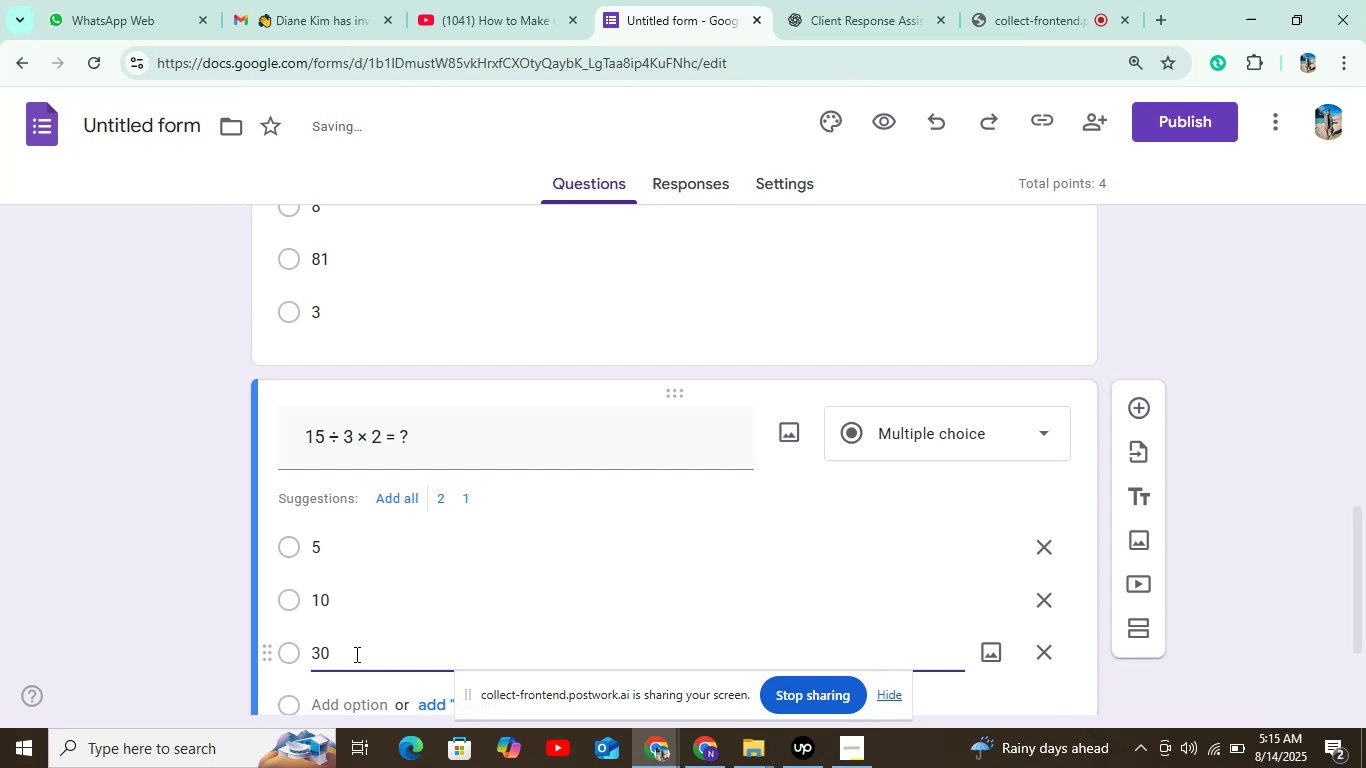 
scroll: coordinate [346, 648], scroll_direction: down, amount: 2.0
 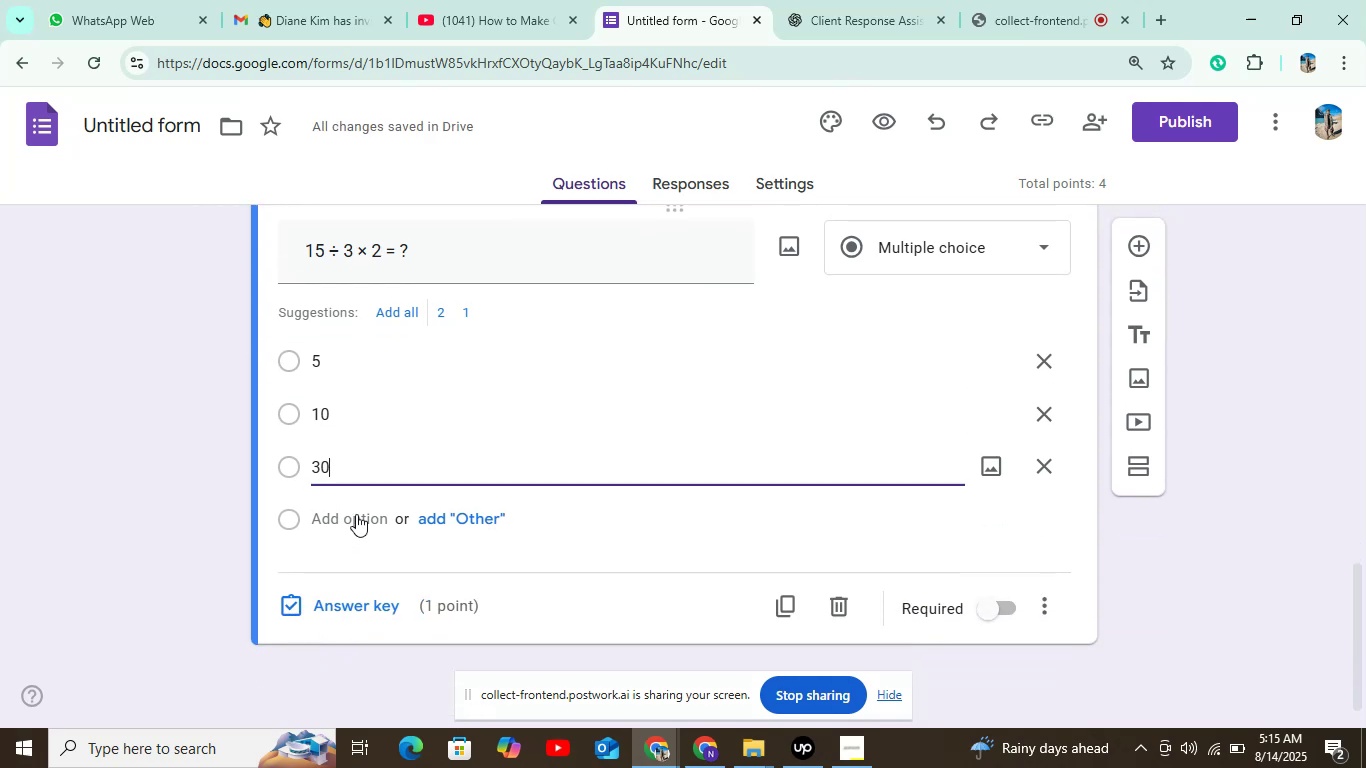 
left_click([357, 513])
 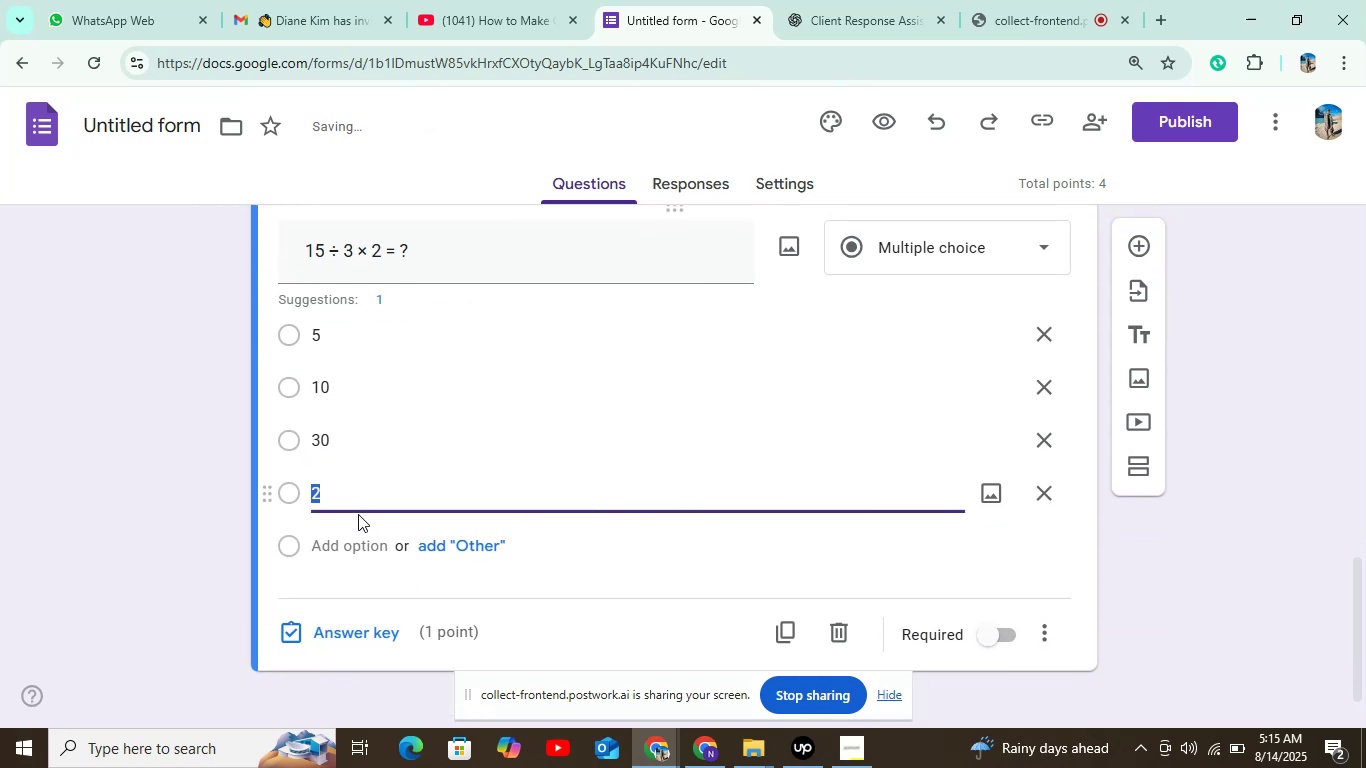 
key(Backspace)
type(20)
 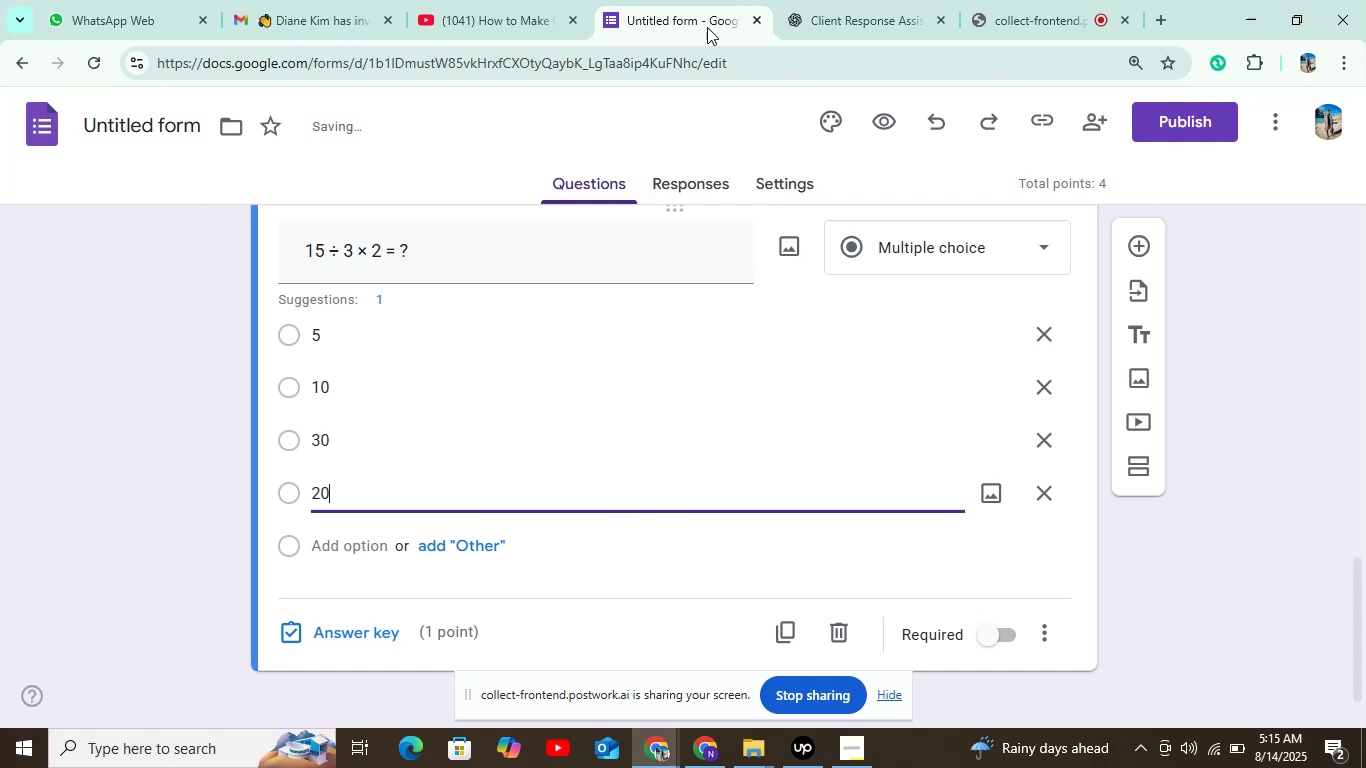 
left_click([836, 8])
 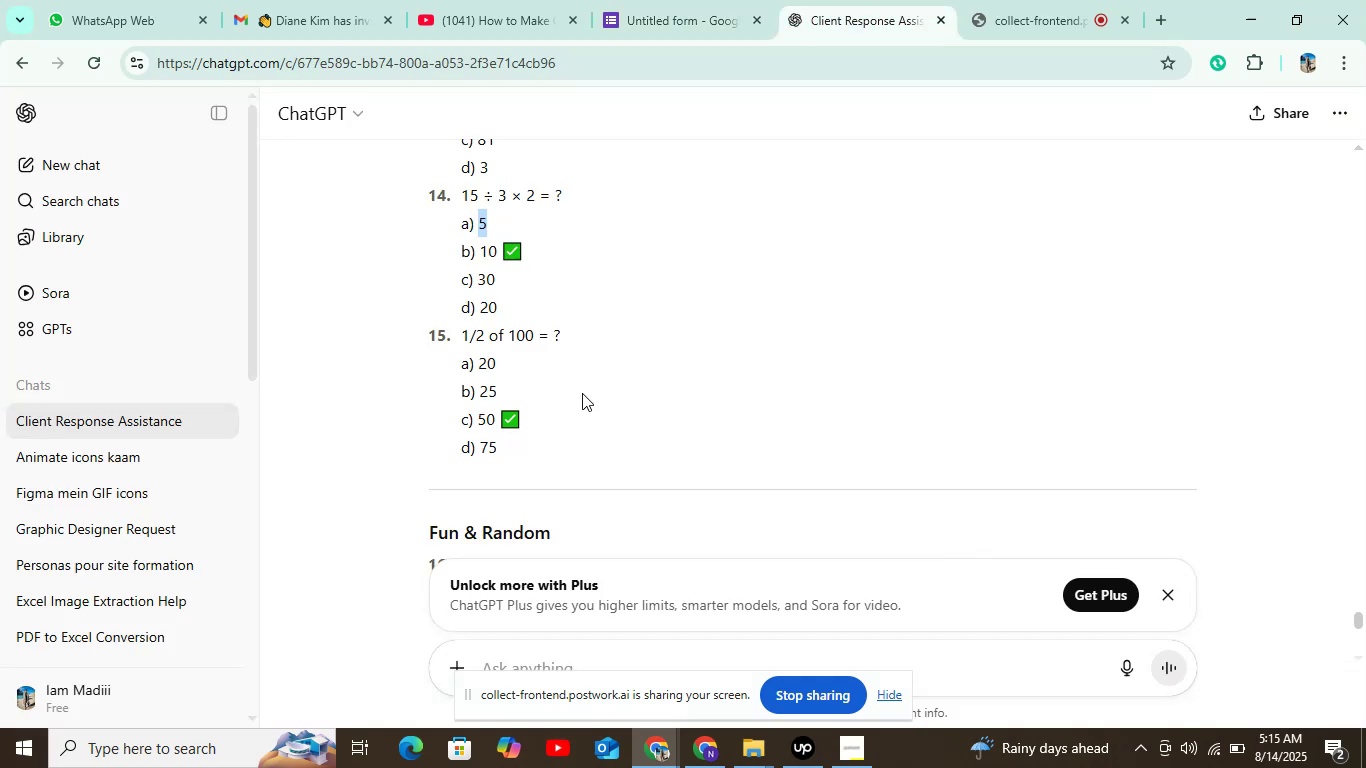 
wait(5.19)
 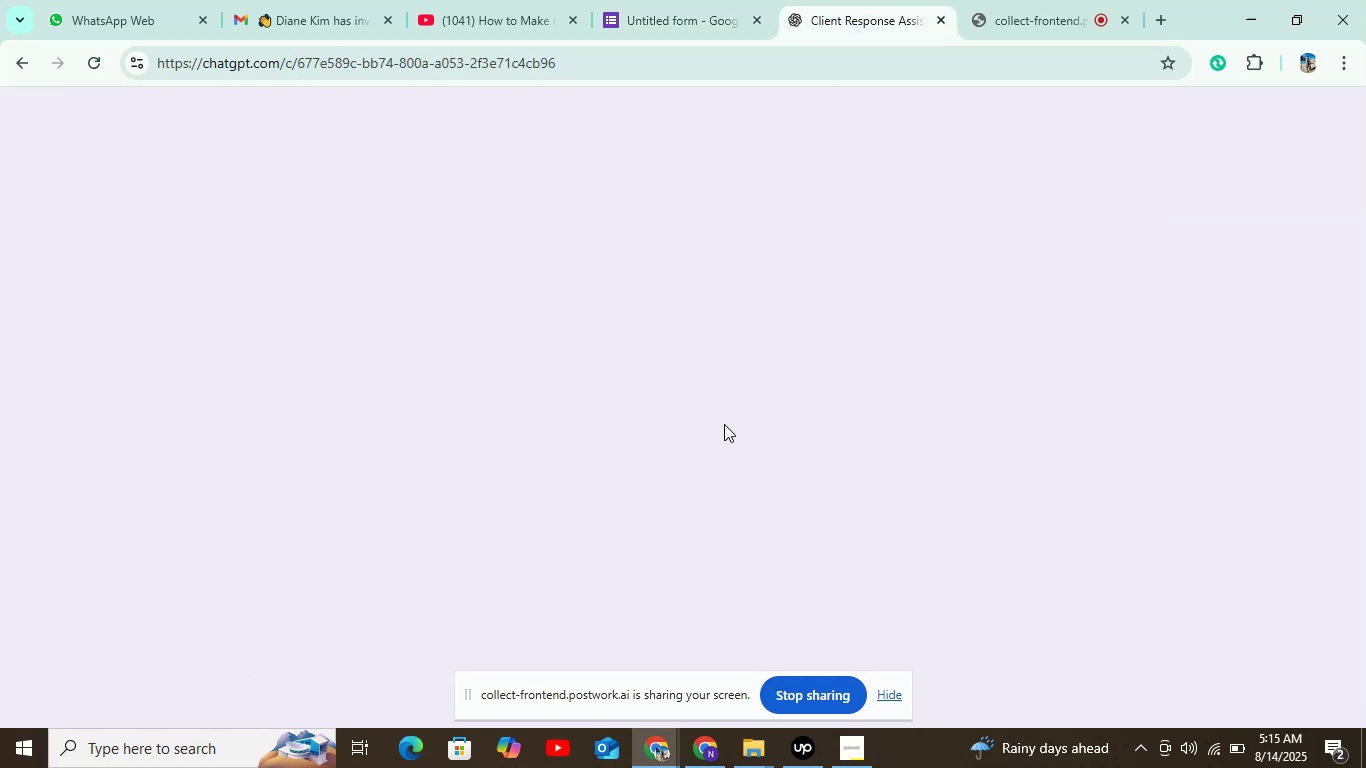 
left_click([682, 24])
 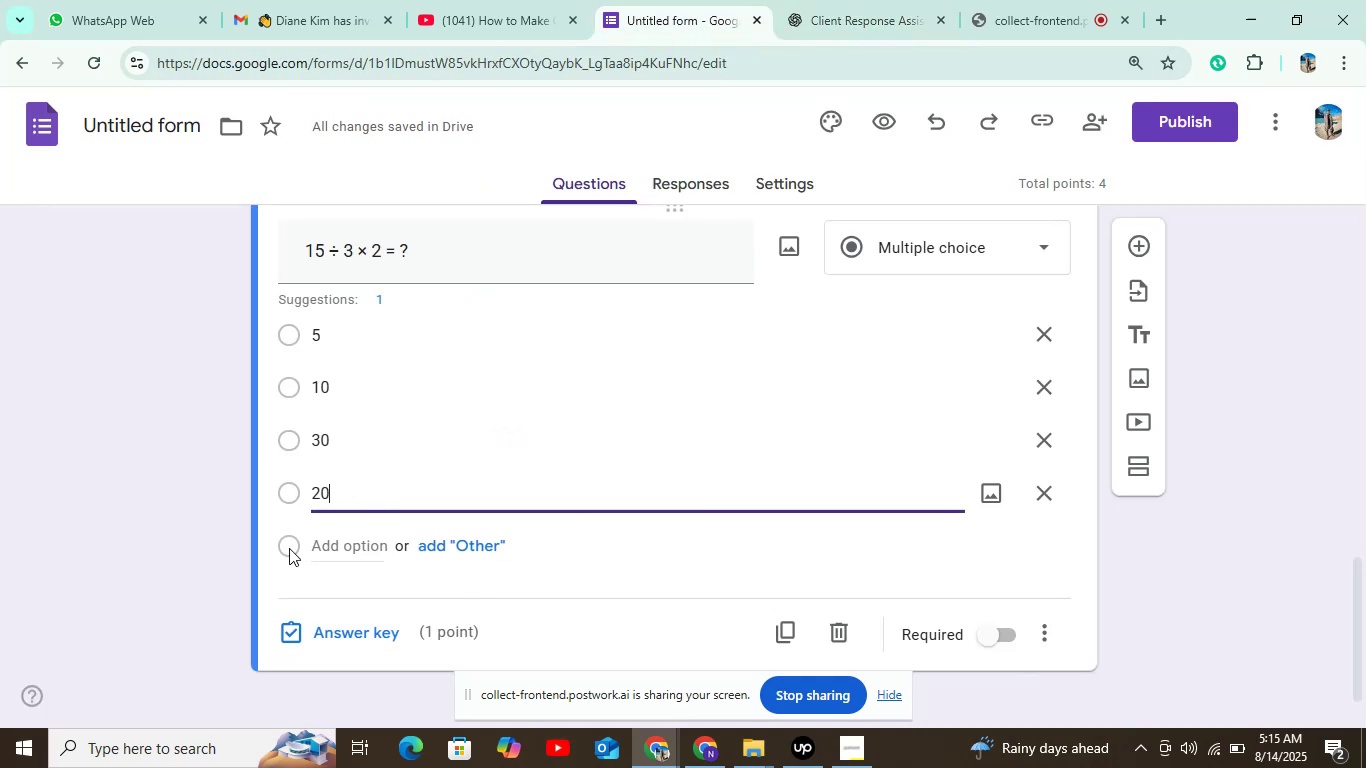 
left_click([306, 623])
 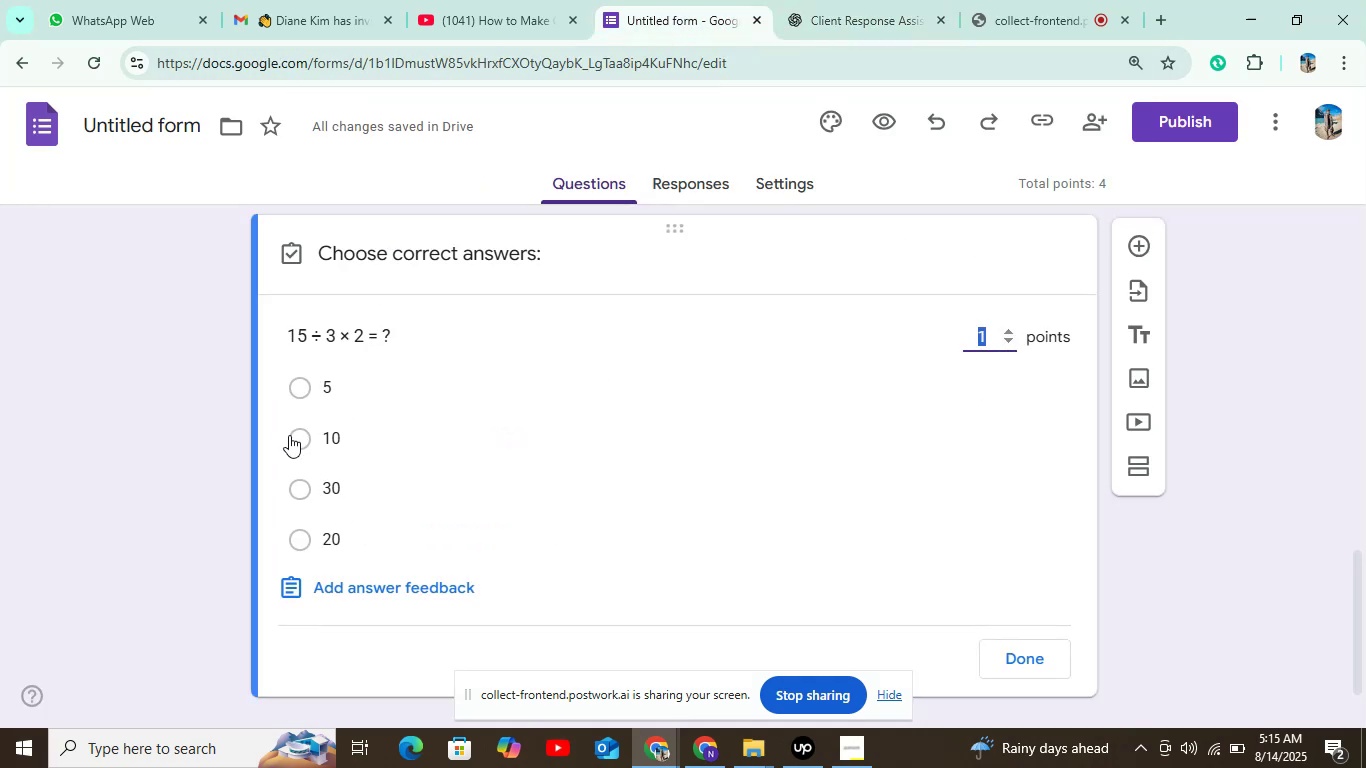 
left_click([289, 442])
 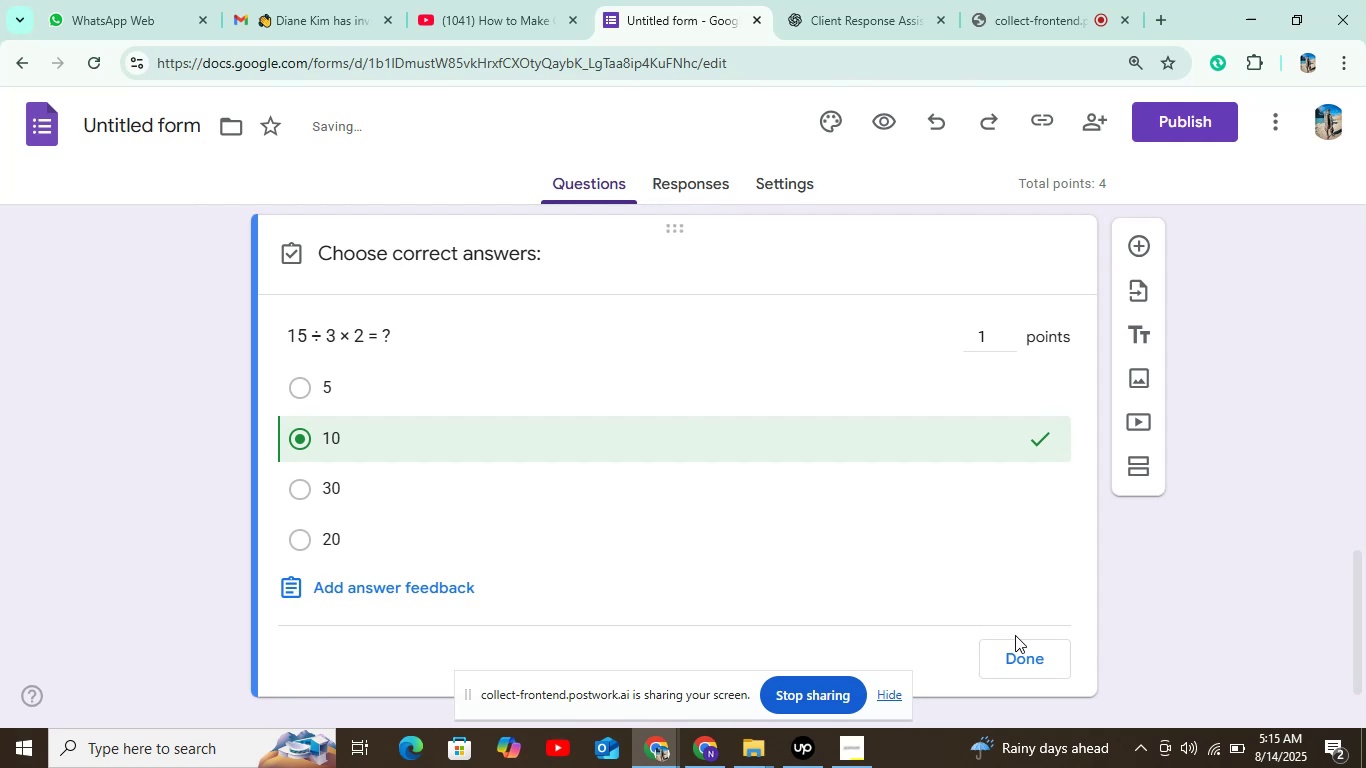 
left_click([1025, 647])
 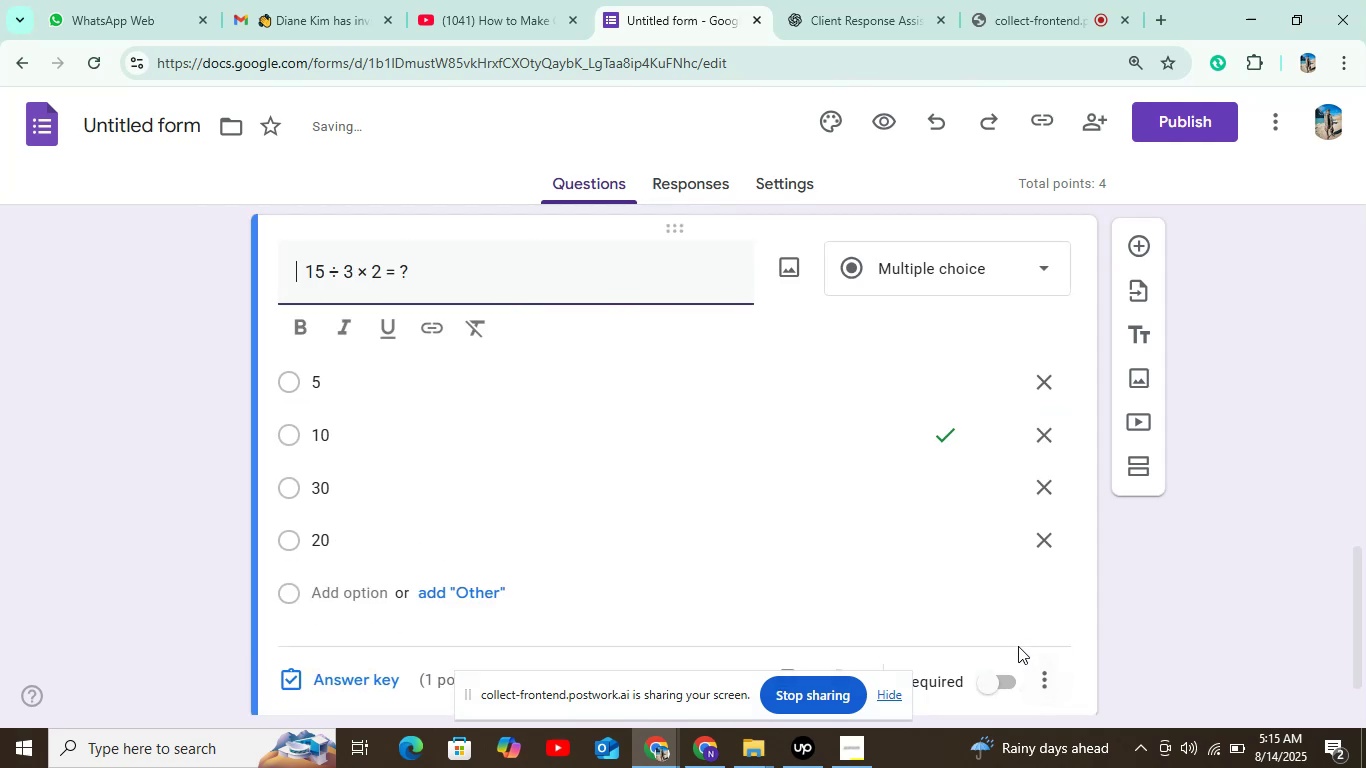 
scroll: coordinate [1004, 603], scroll_direction: down, amount: 5.0
 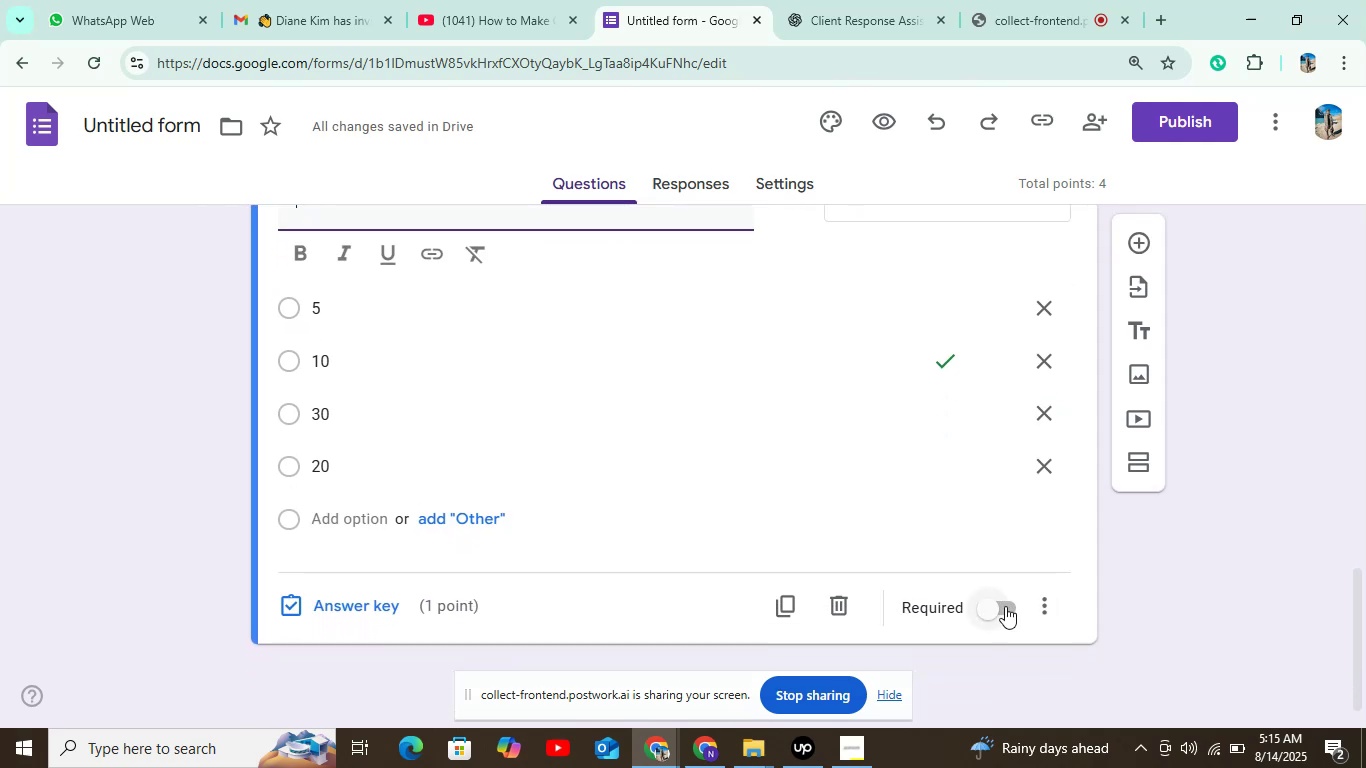 
left_click([1007, 608])
 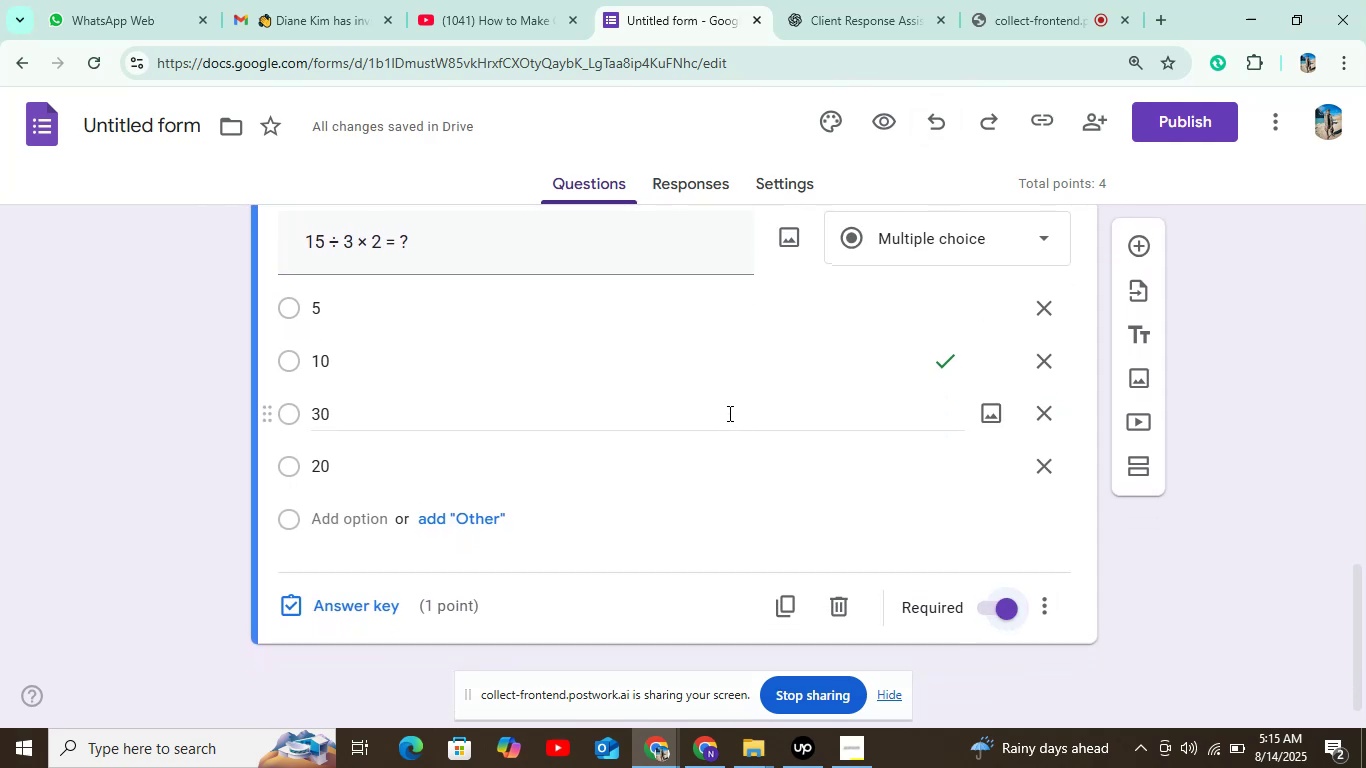 
wait(5.09)
 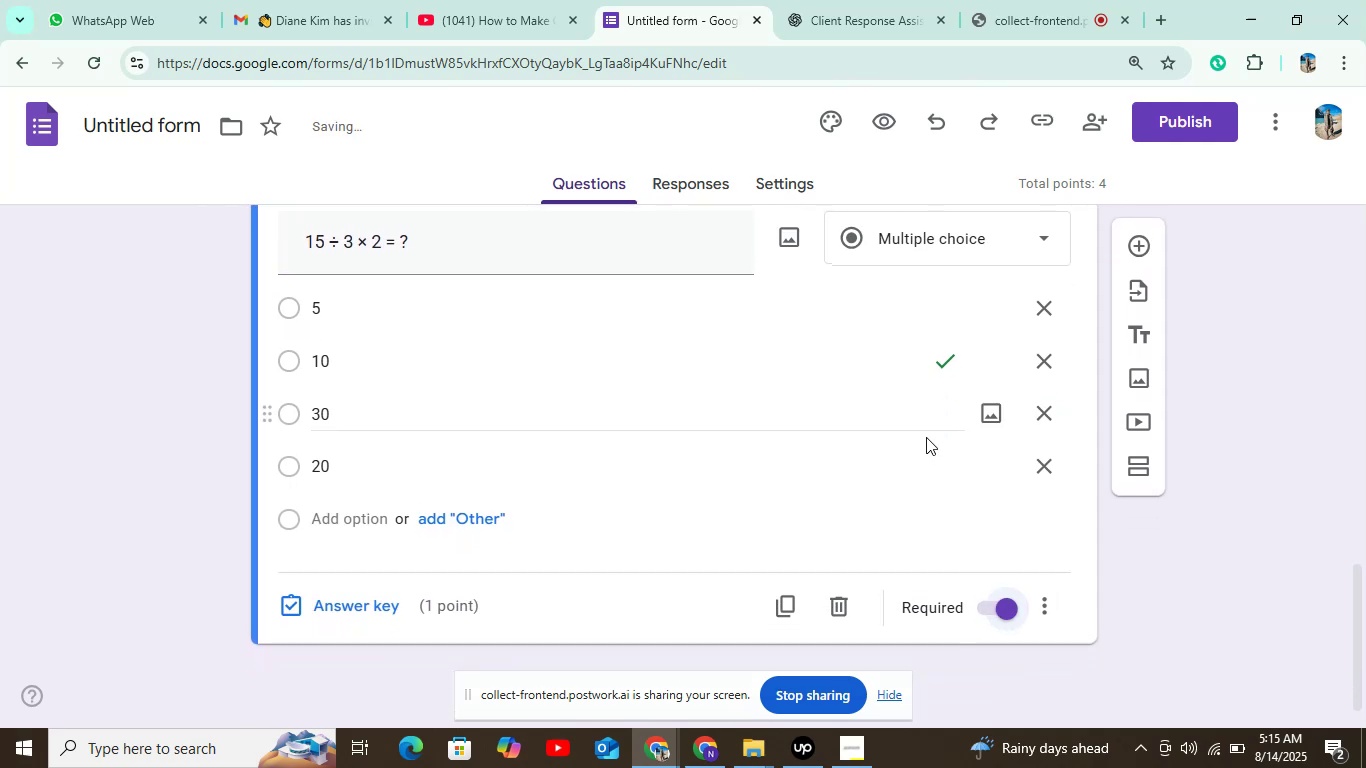 
left_click([1127, 246])
 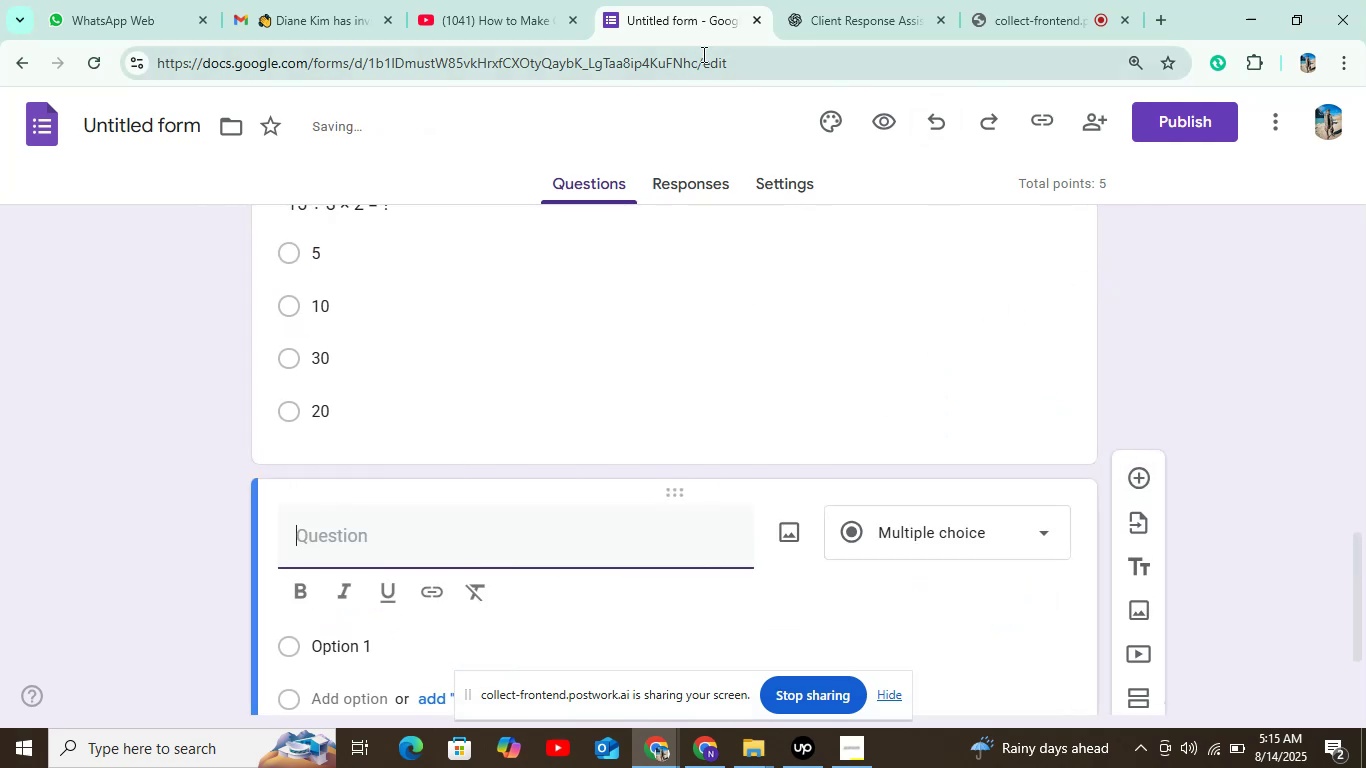 
left_click([846, 22])
 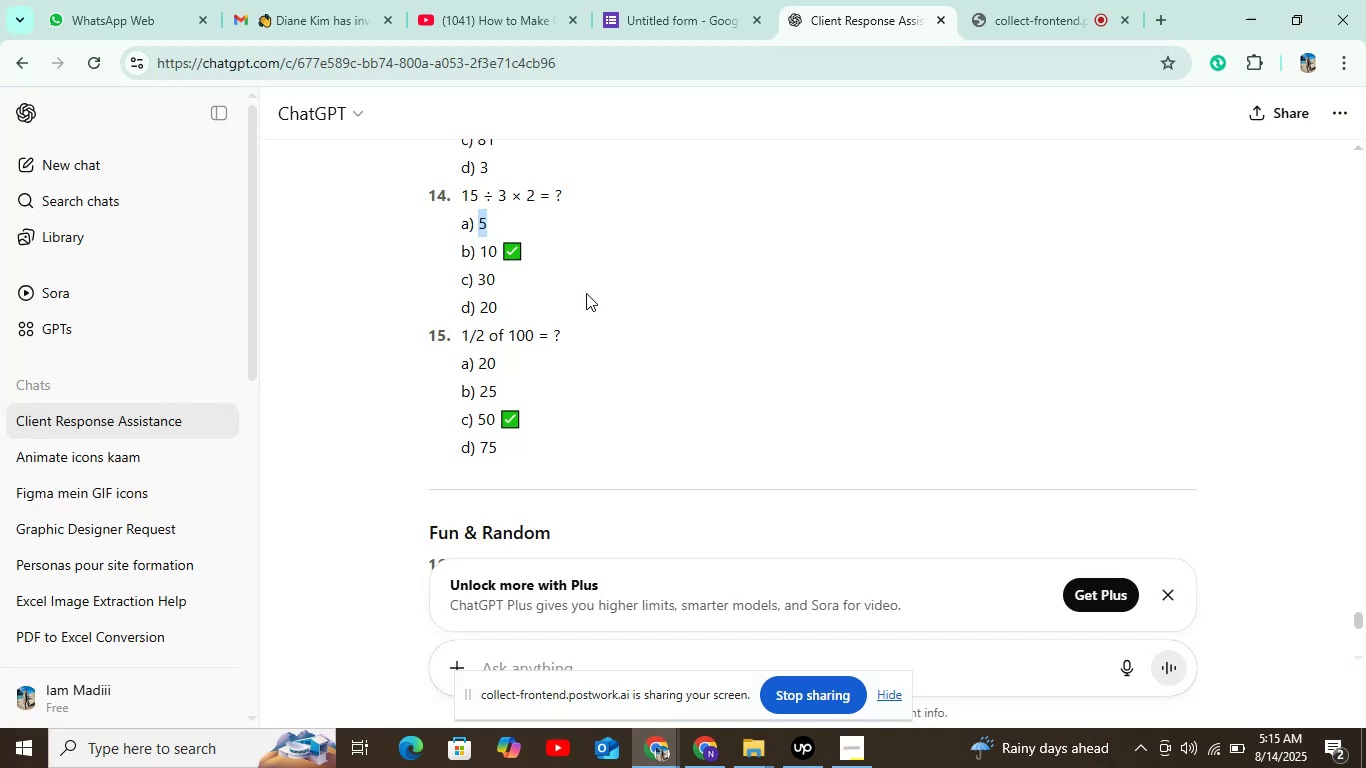 
scroll: coordinate [586, 293], scroll_direction: down, amount: 1.0
 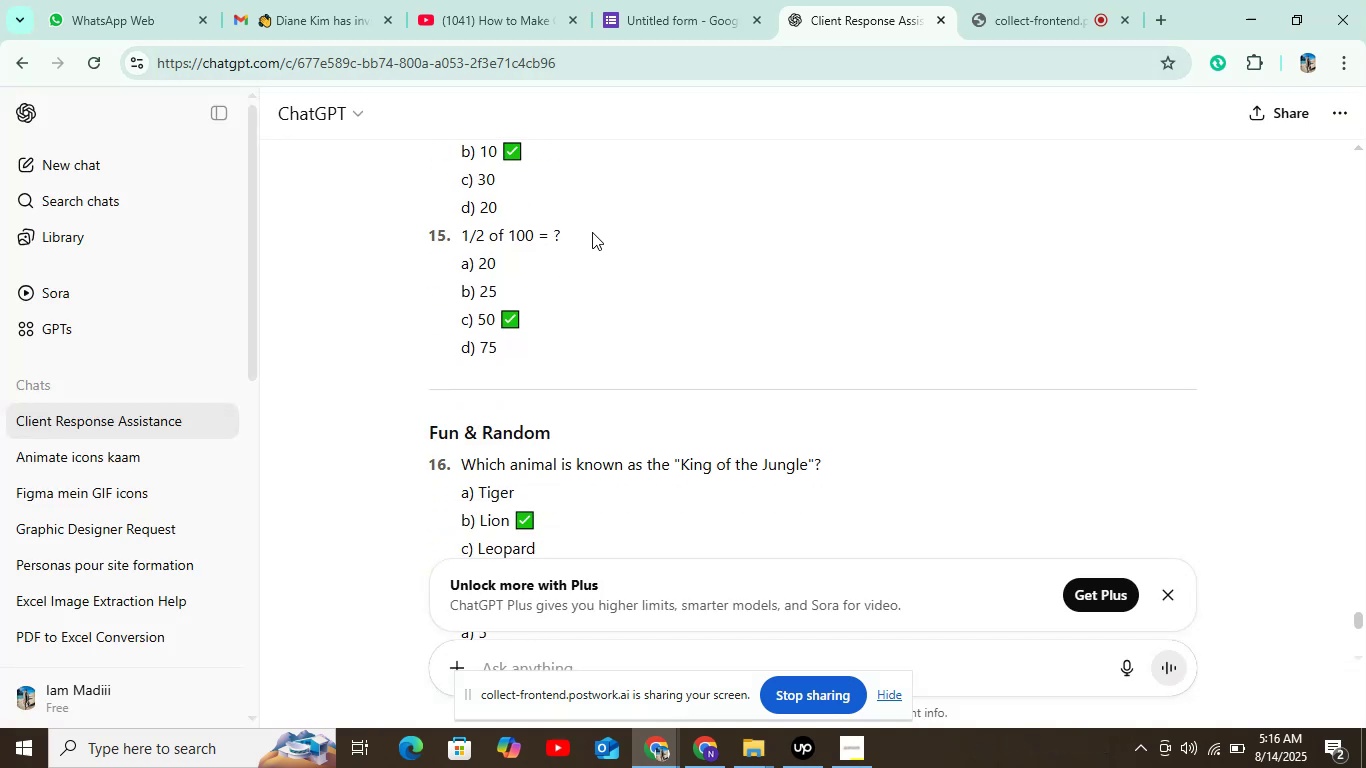 
left_click_drag(start_coordinate=[589, 224], to_coordinate=[453, 234])
 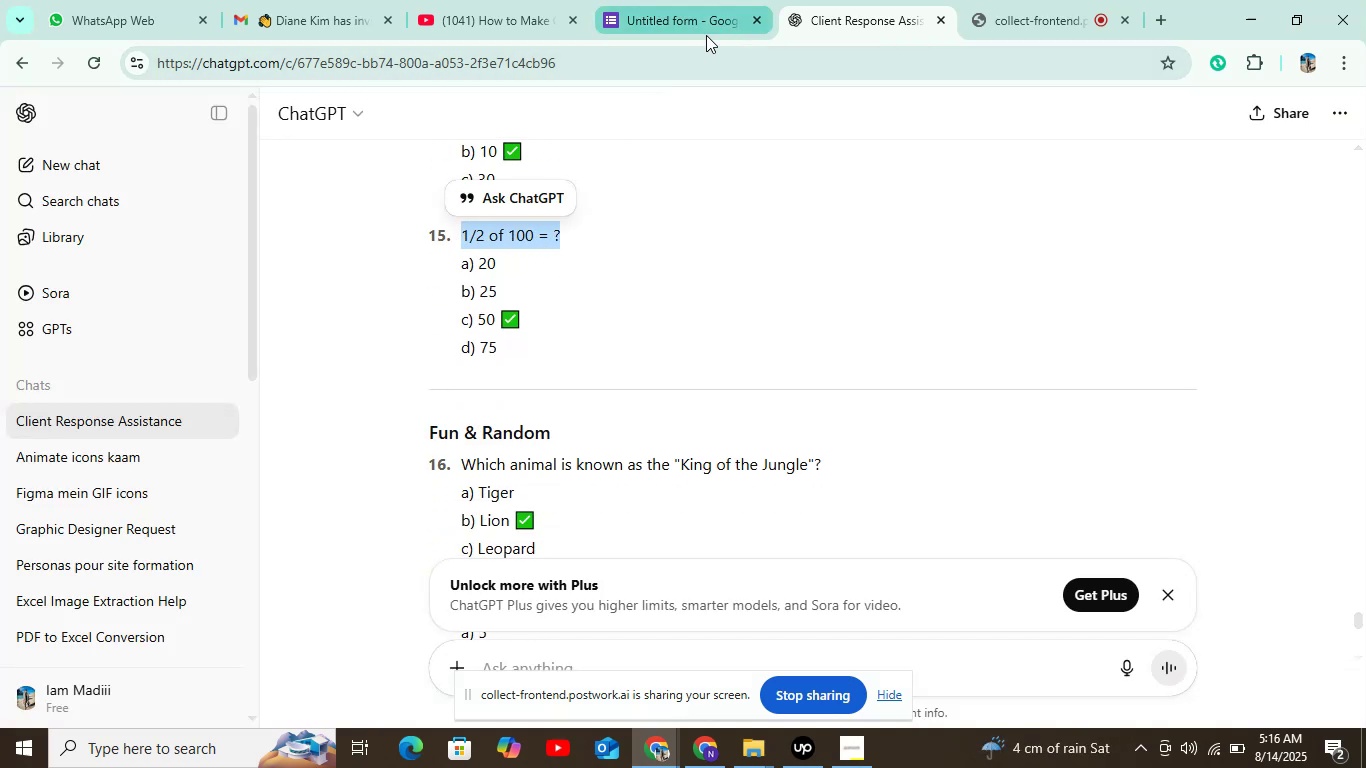 
left_click([674, 20])
 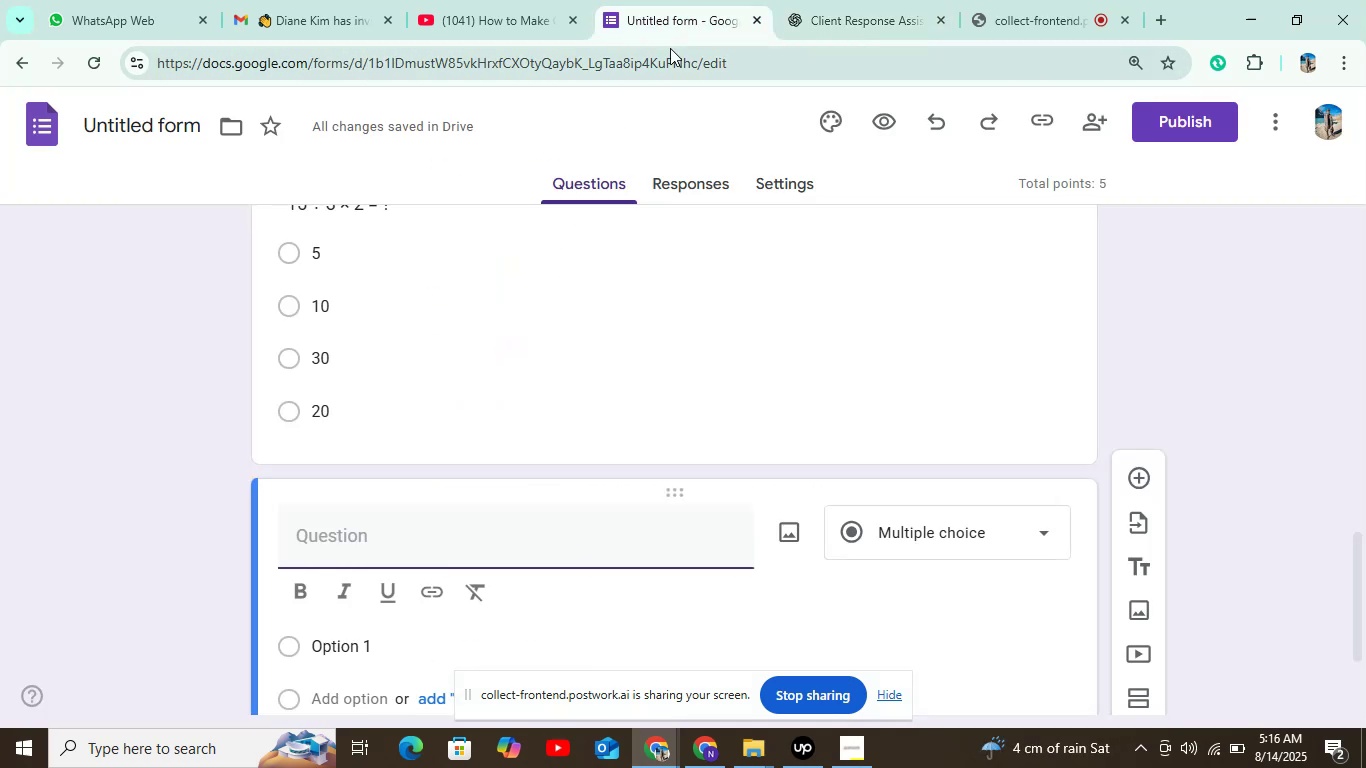 
left_click([699, 24])
 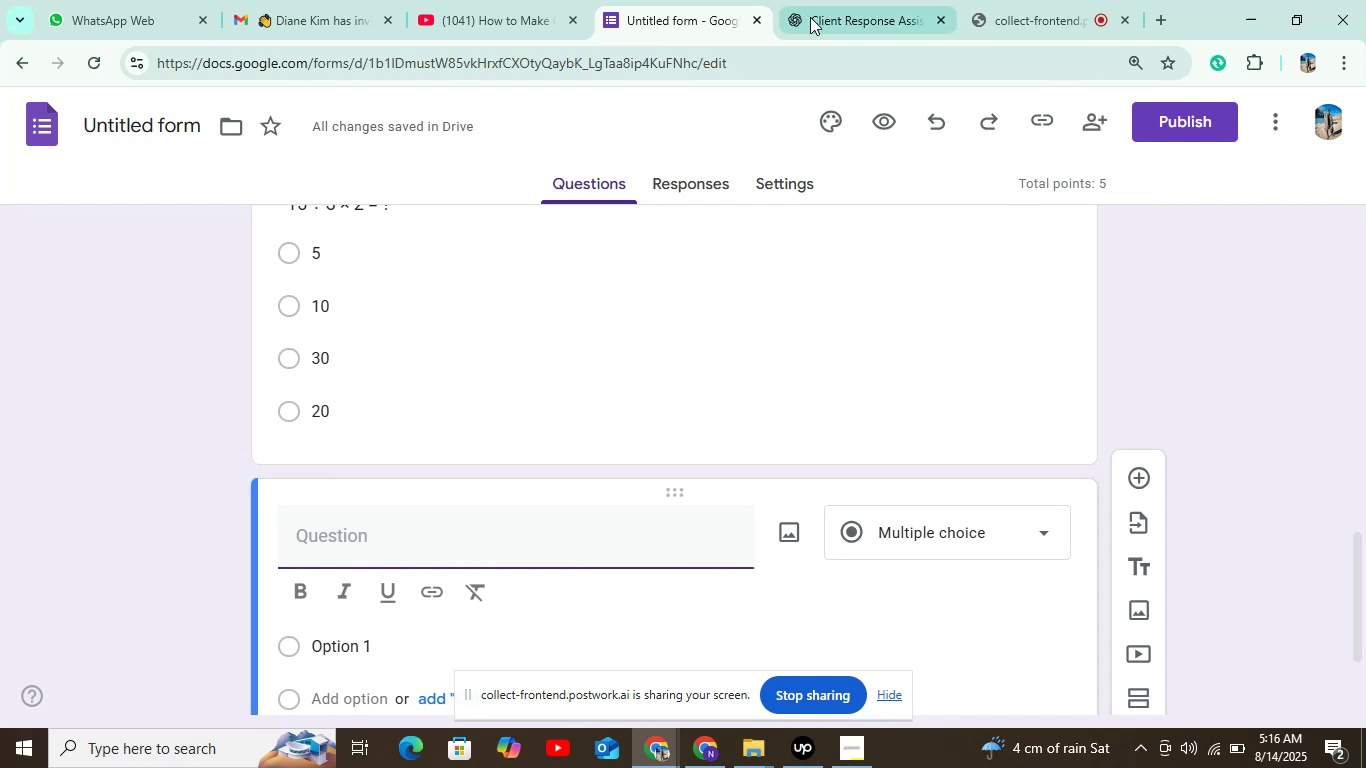 
left_click([832, 12])
 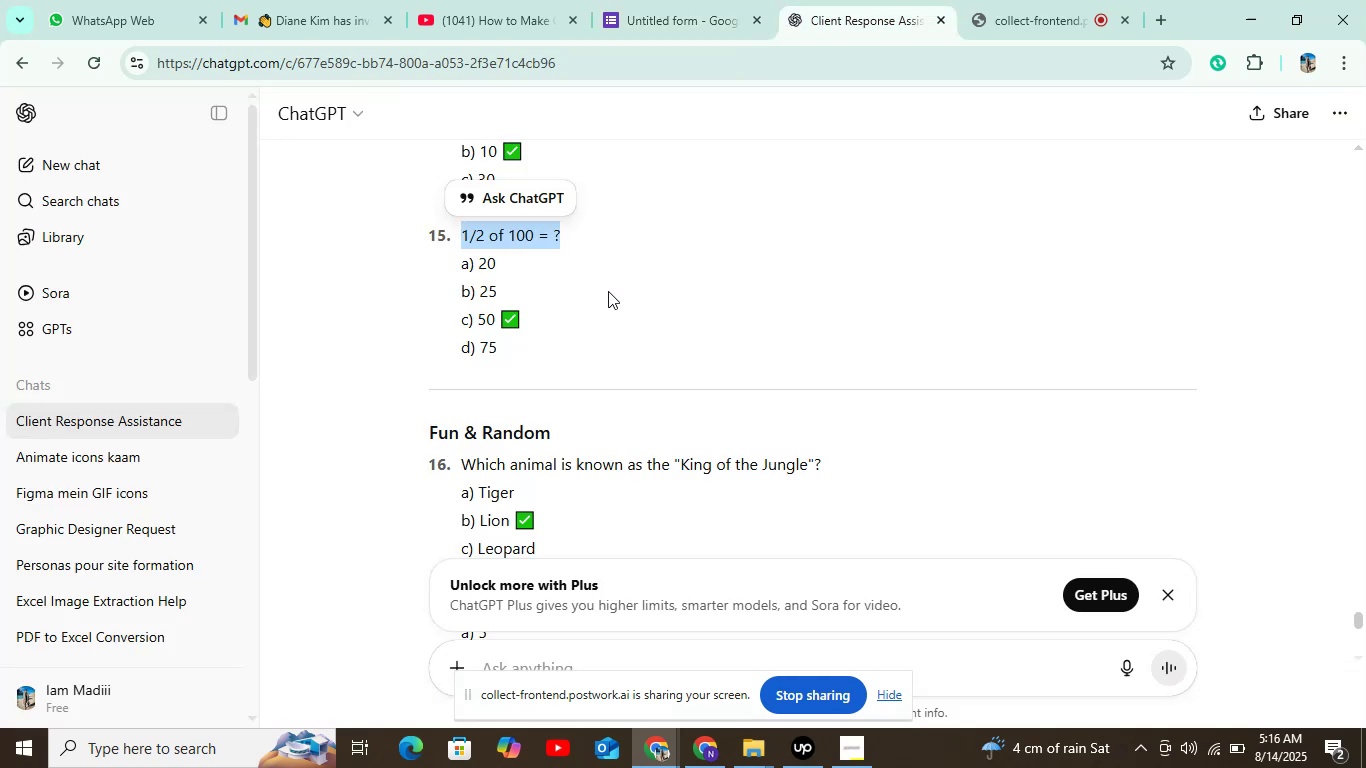 
key(Control+C)
 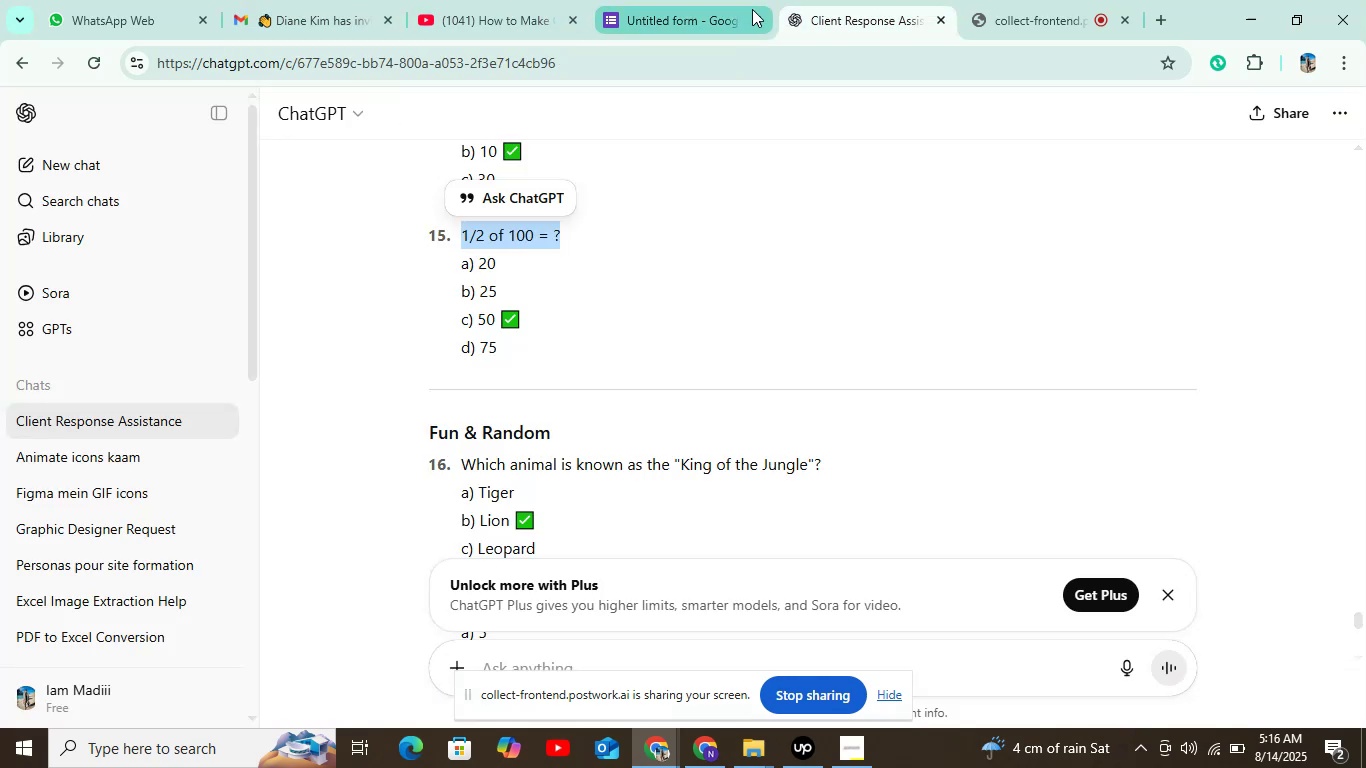 
left_click([693, 22])
 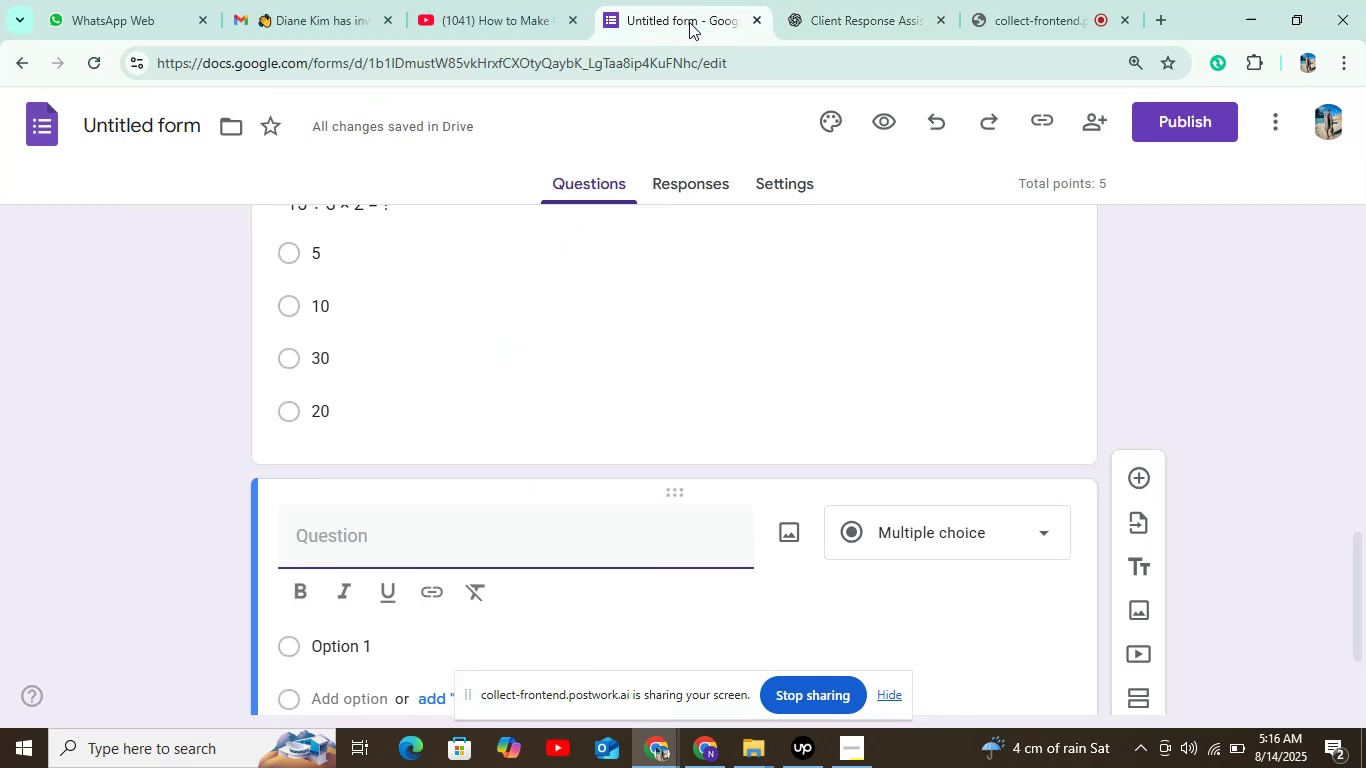 
key(Control+V)
 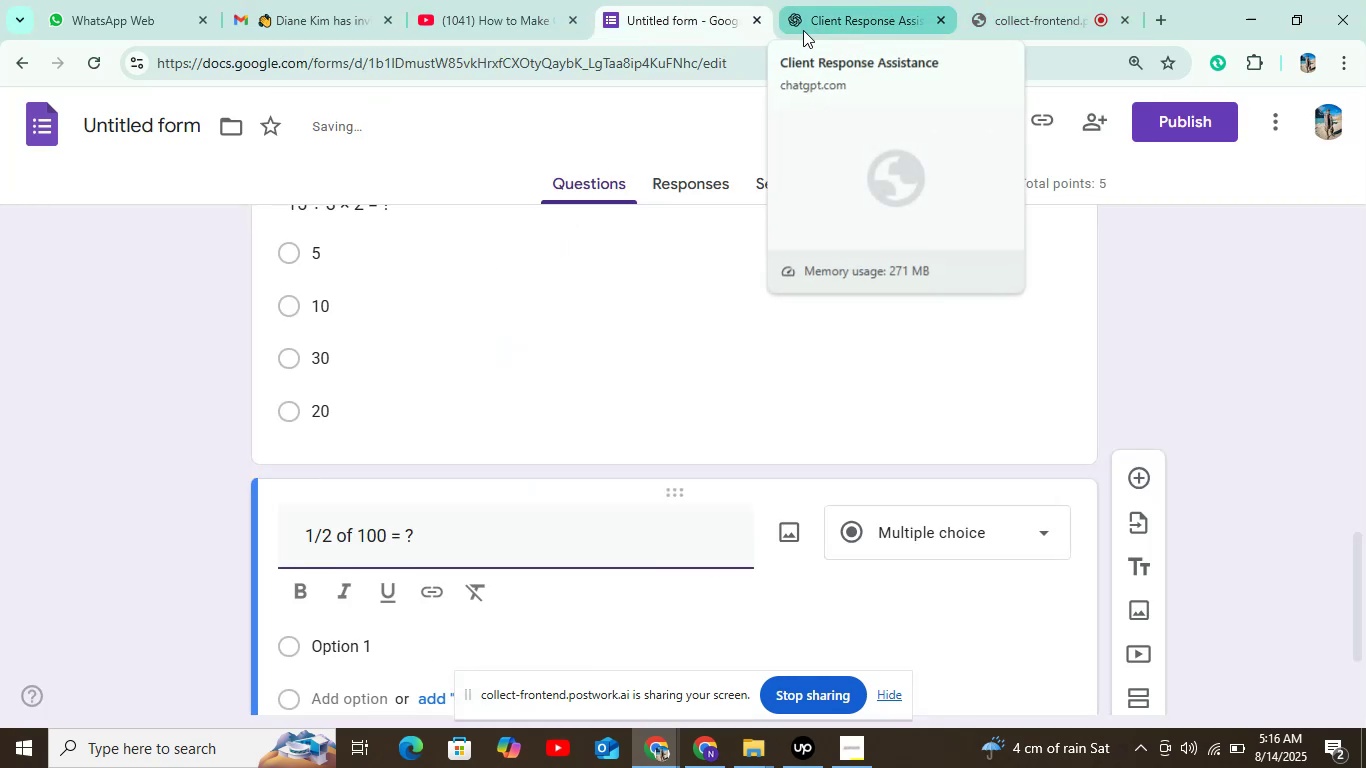 
left_click([860, 18])
 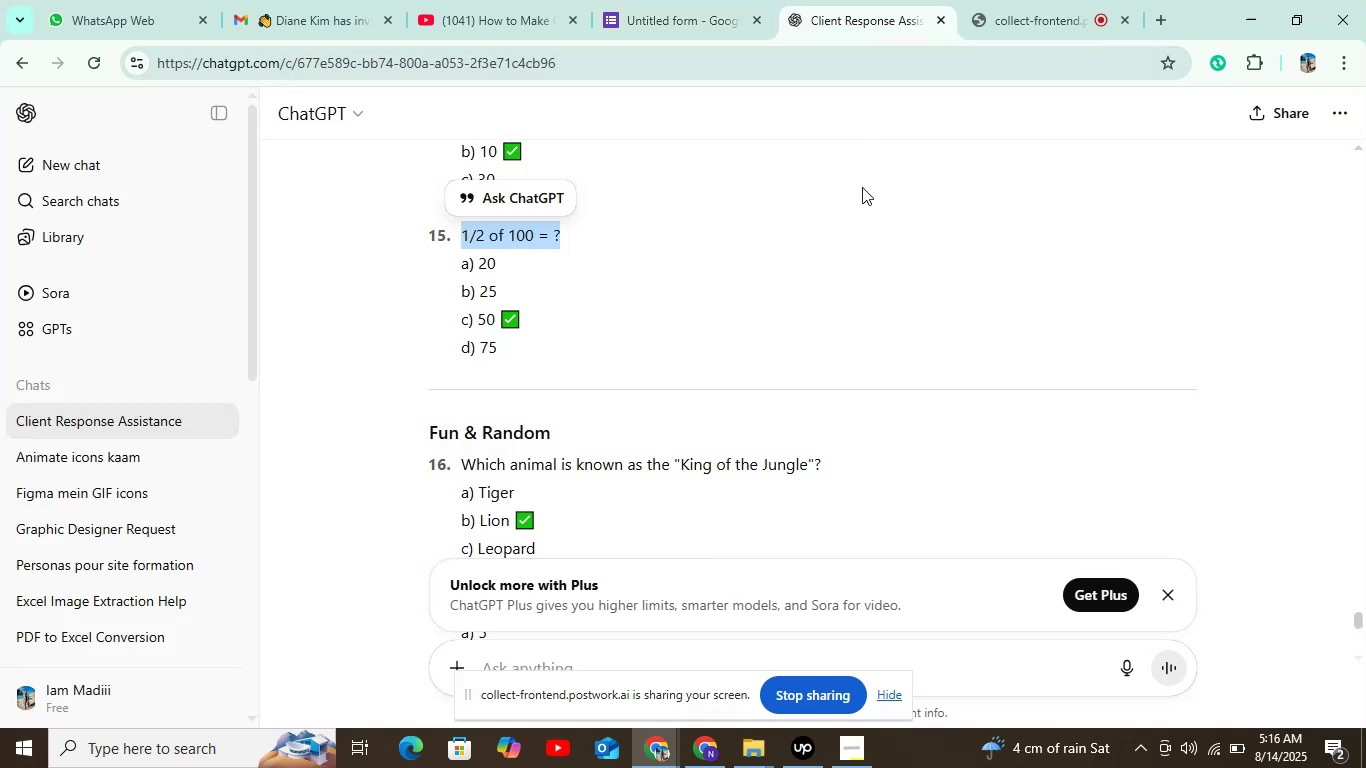 
wait(5.92)
 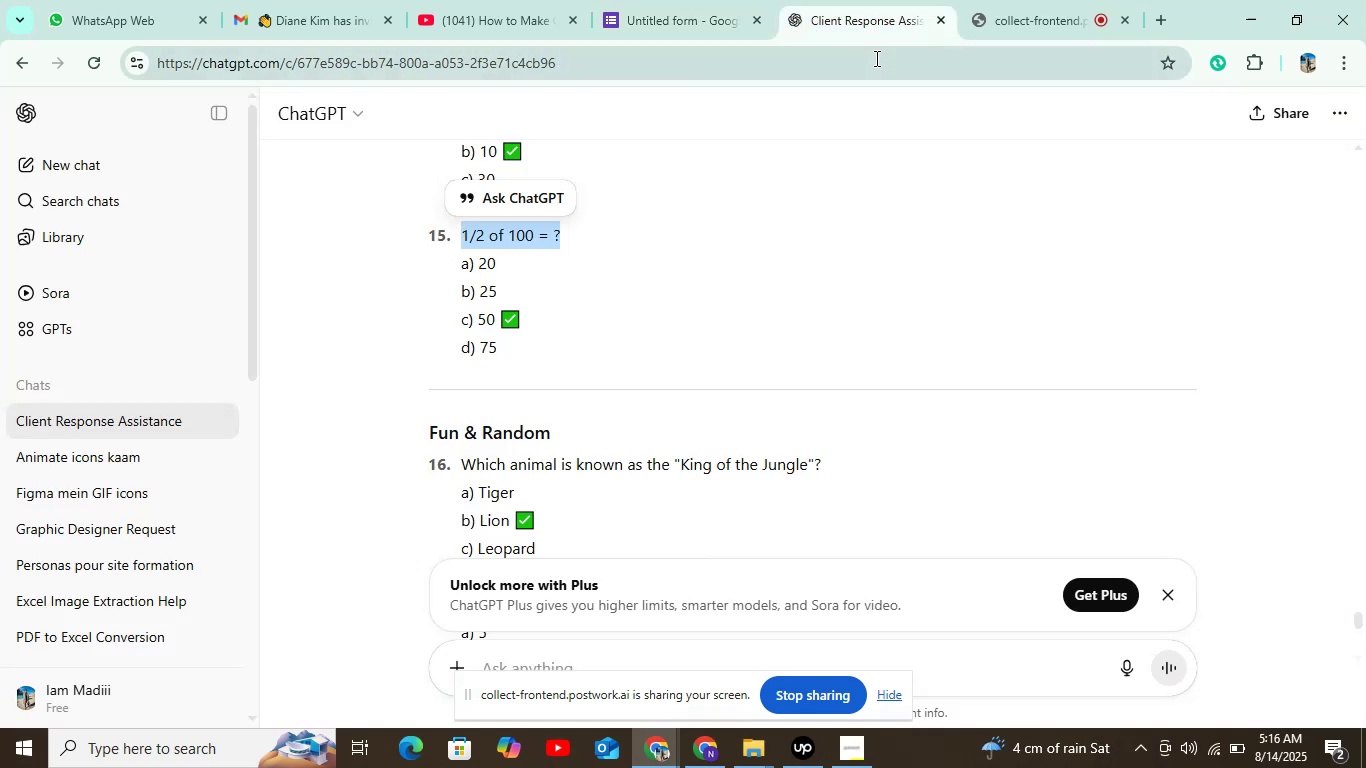 
left_click([648, 20])
 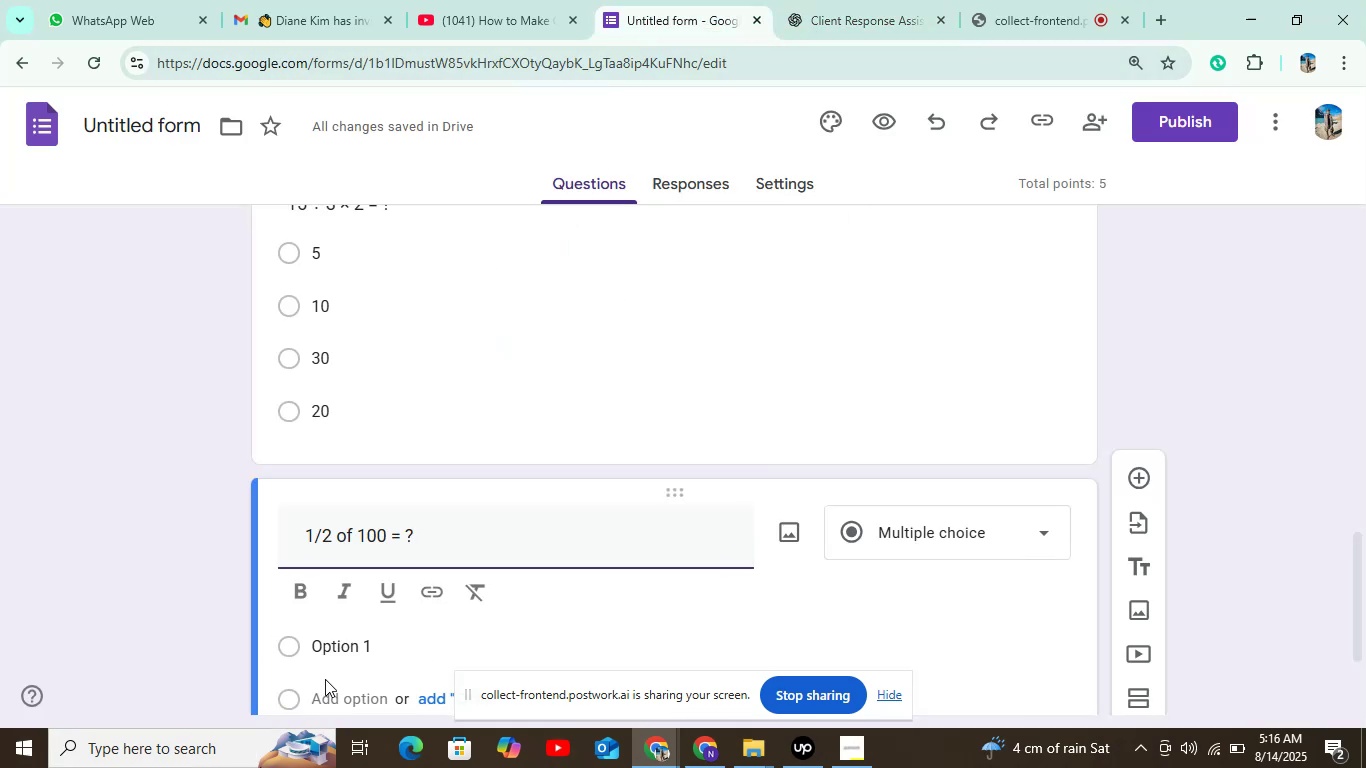 
left_click([347, 633])
 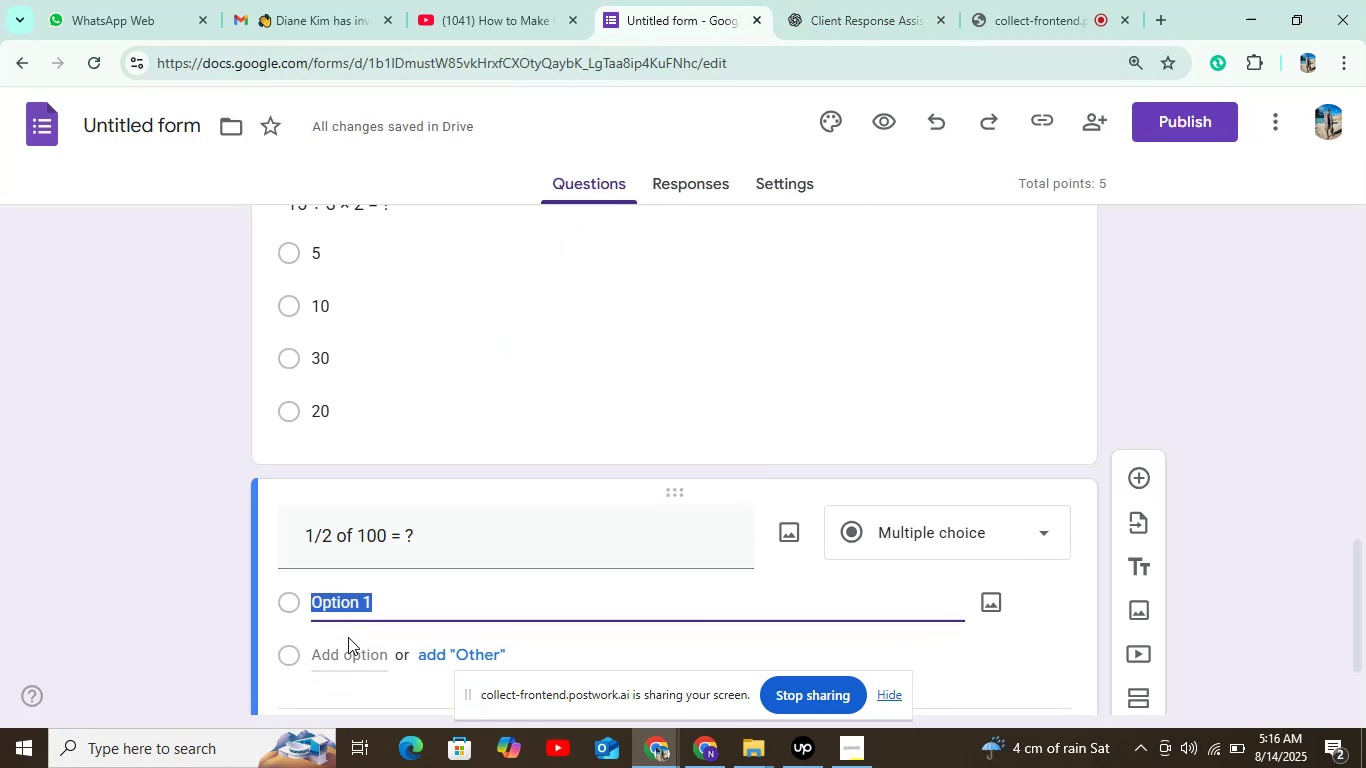 
key(Backspace)
type(20)
 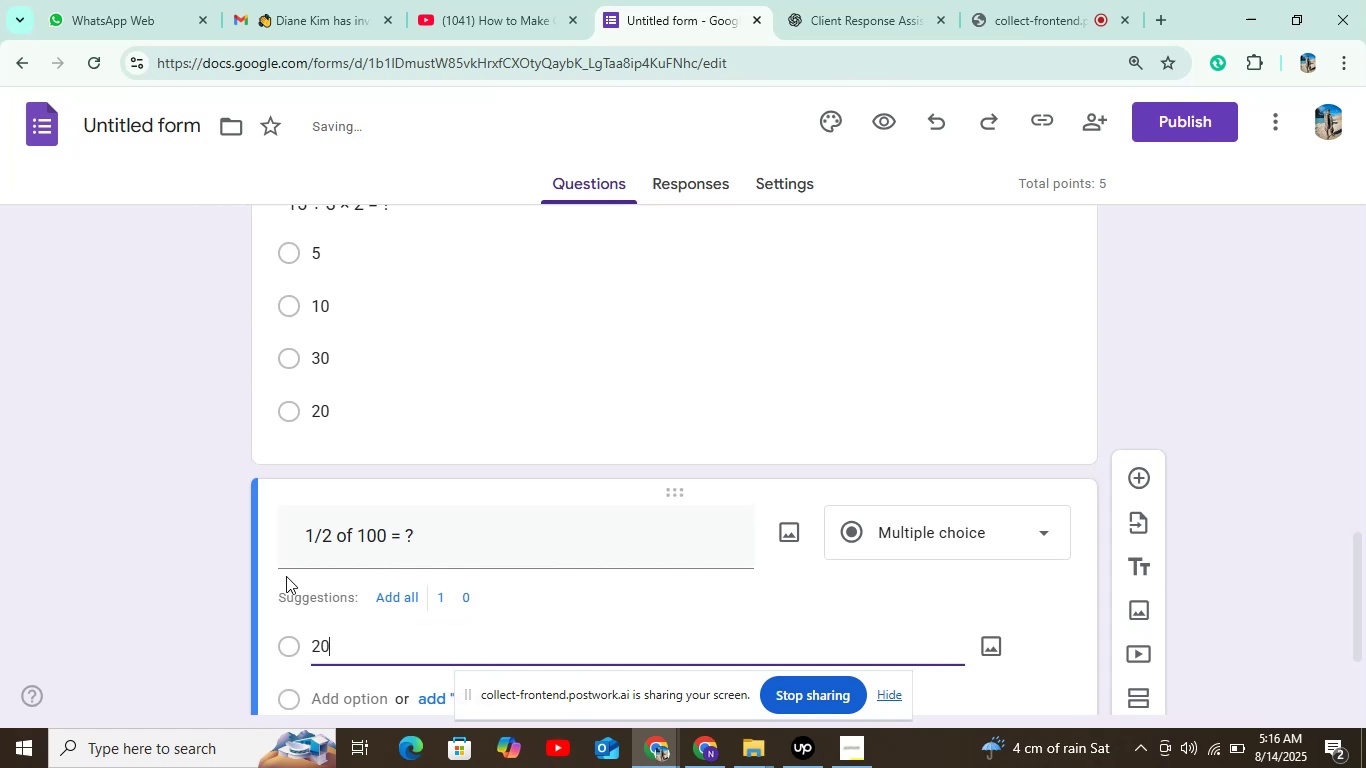 
scroll: coordinate [316, 584], scroll_direction: down, amount: 2.0
 